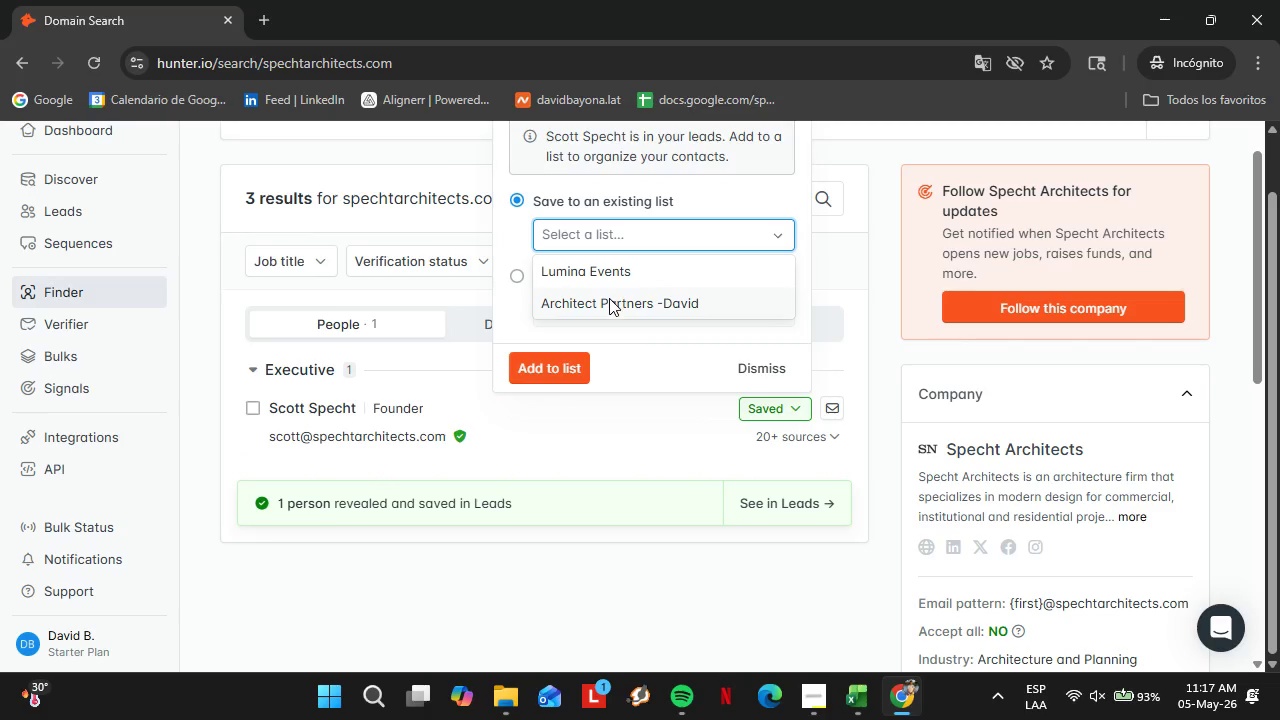 
left_click([609, 298])
 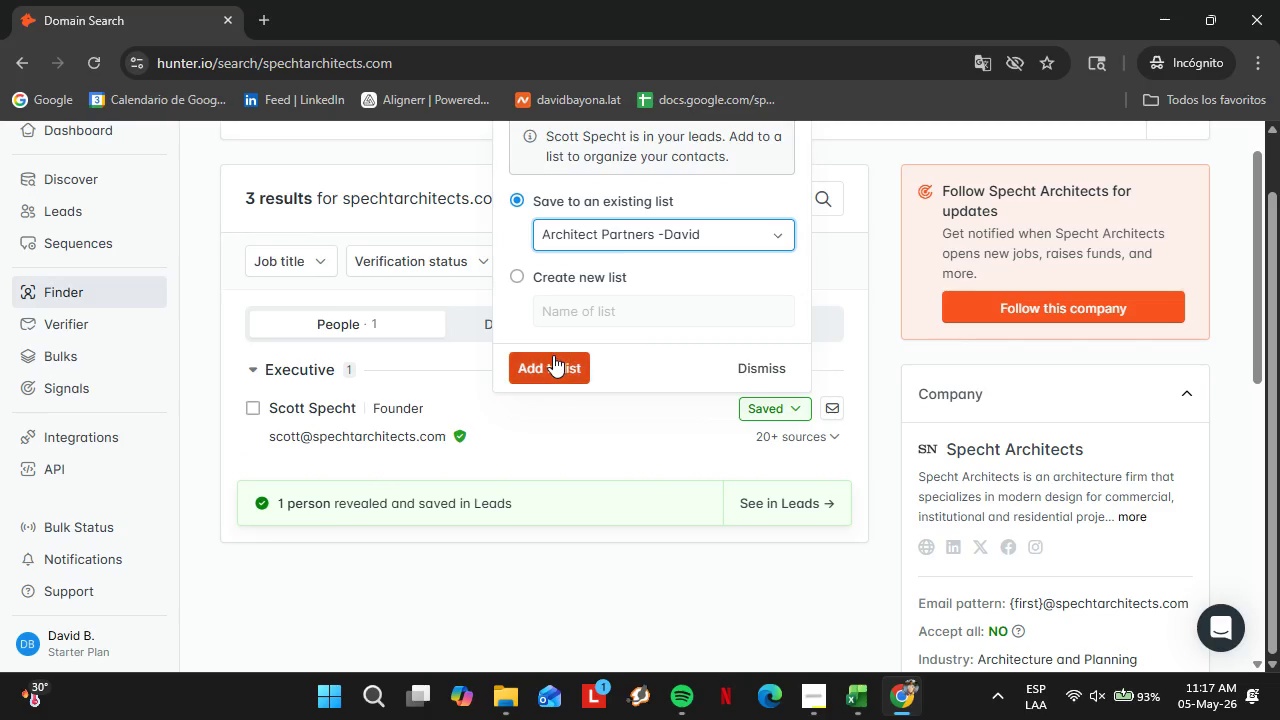 
left_click([553, 355])
 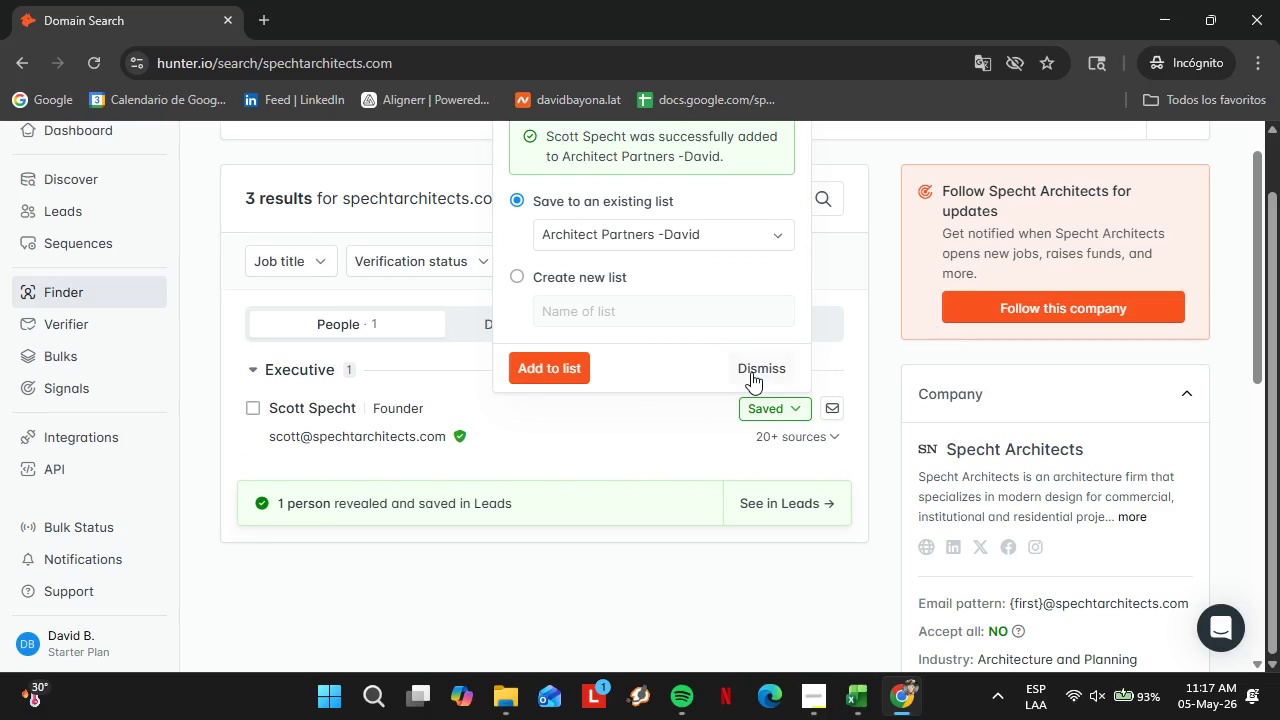 
left_click([755, 372])
 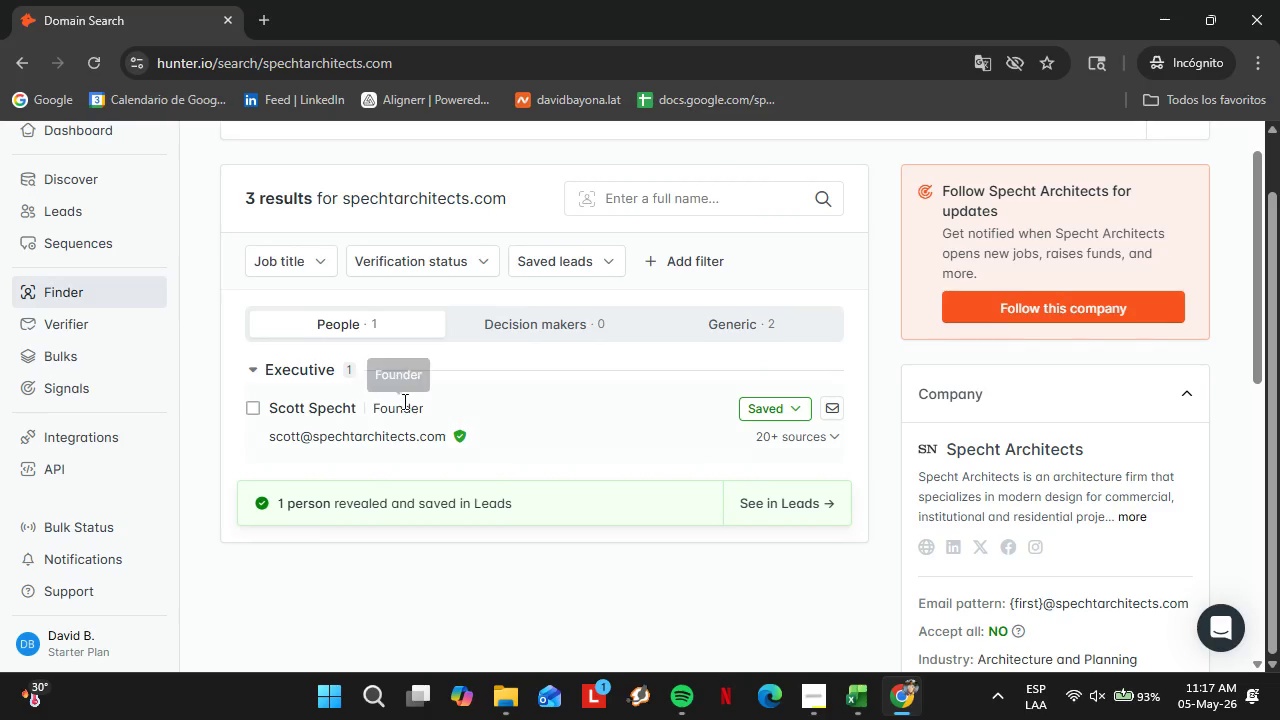 
left_click([350, 313])
 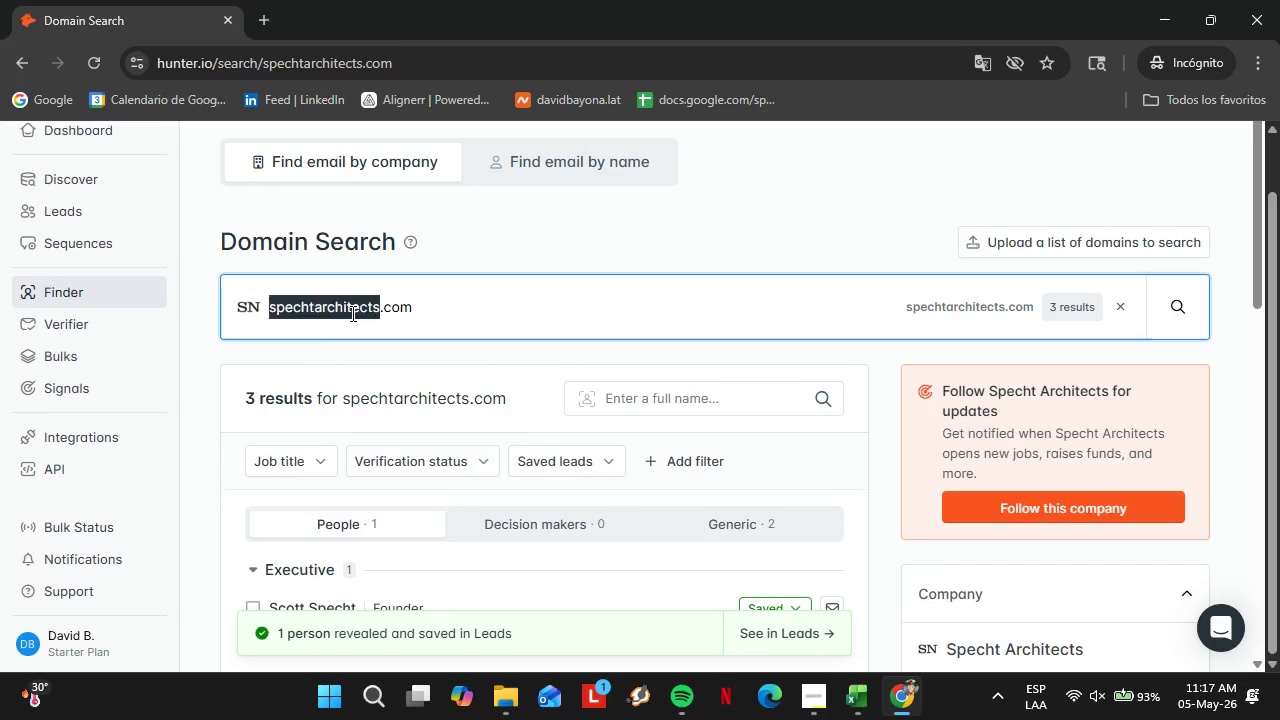 
scroll: coordinate [403, 400], scroll_direction: up, amount: 2.0
 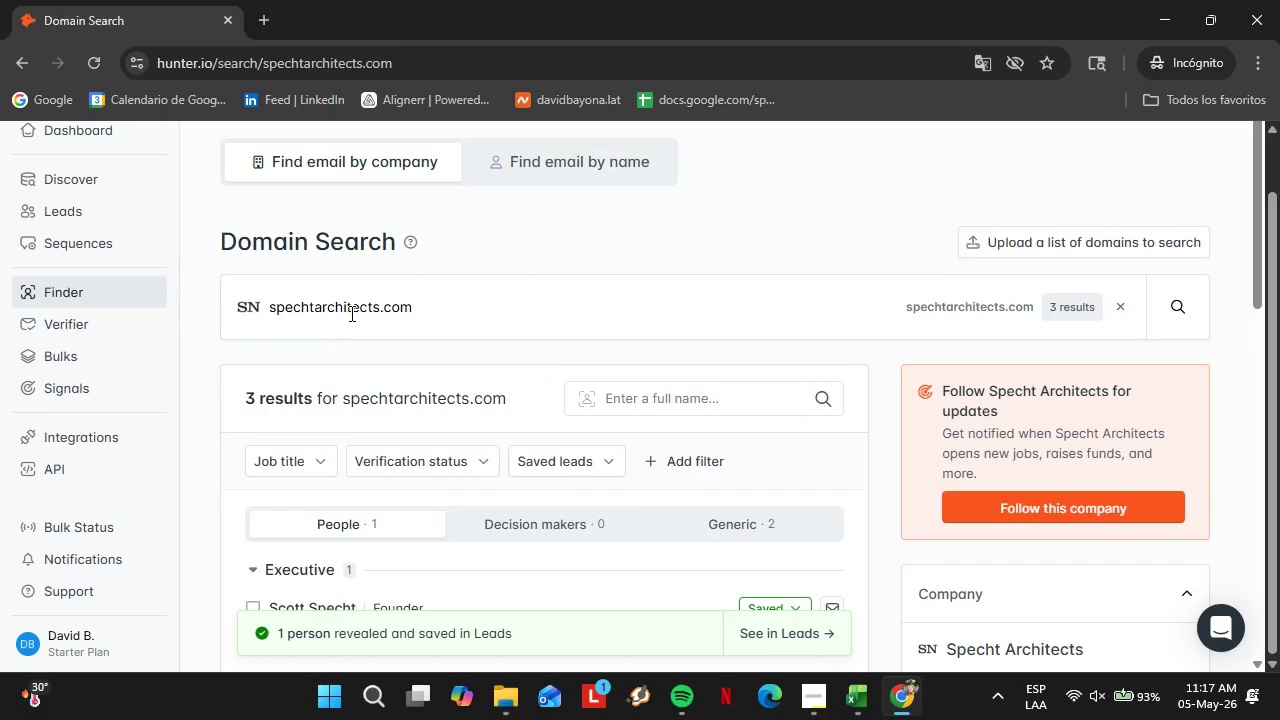 
double_click([351, 313])
 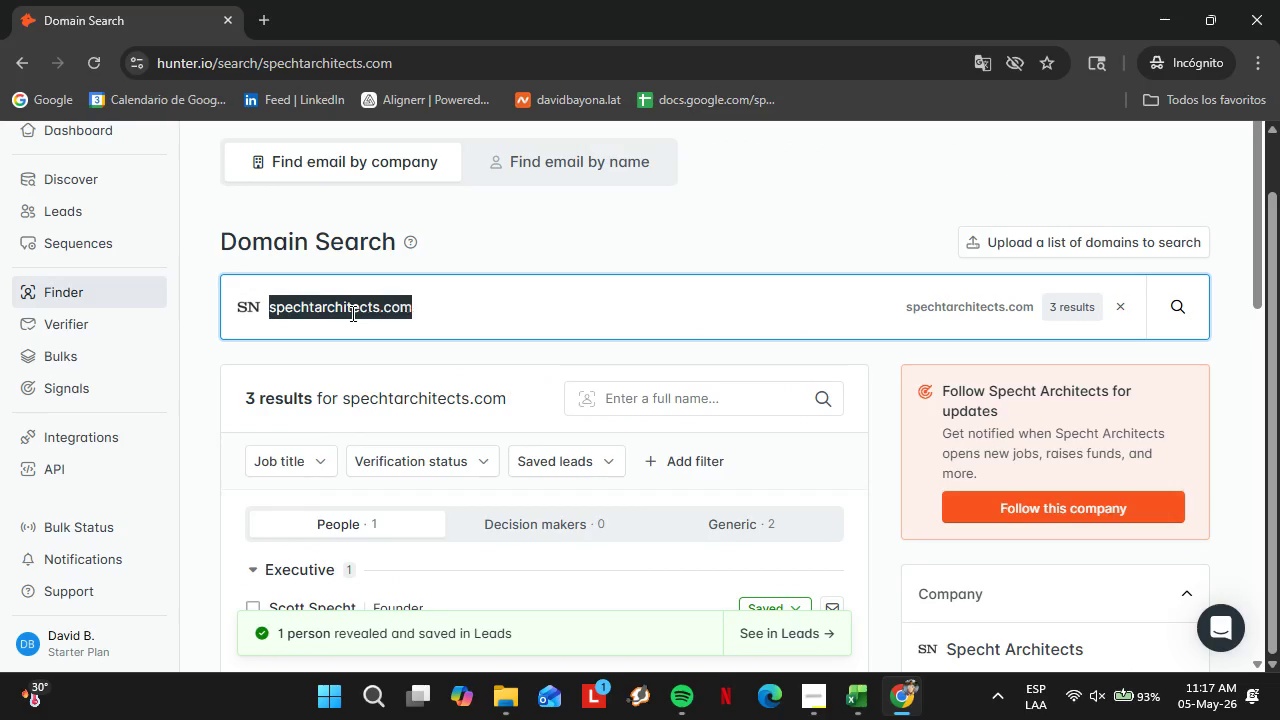 
triple_click([351, 313])
 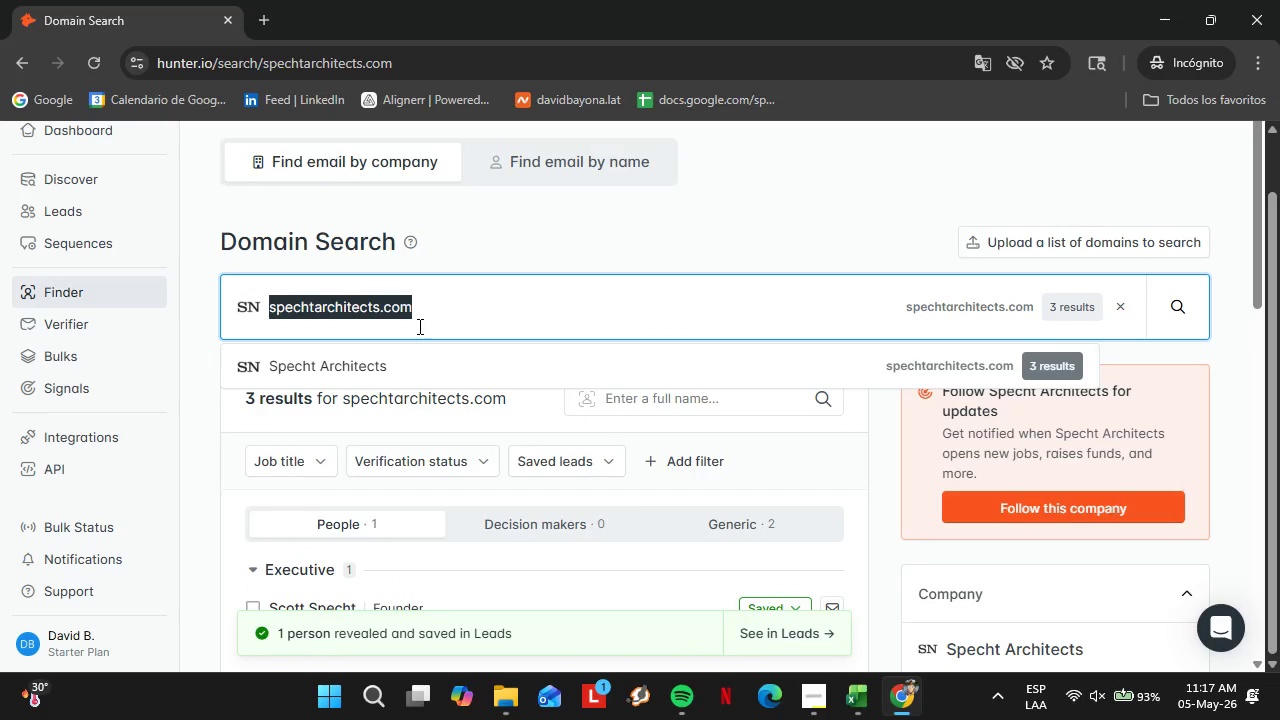 
type(brooksand)
 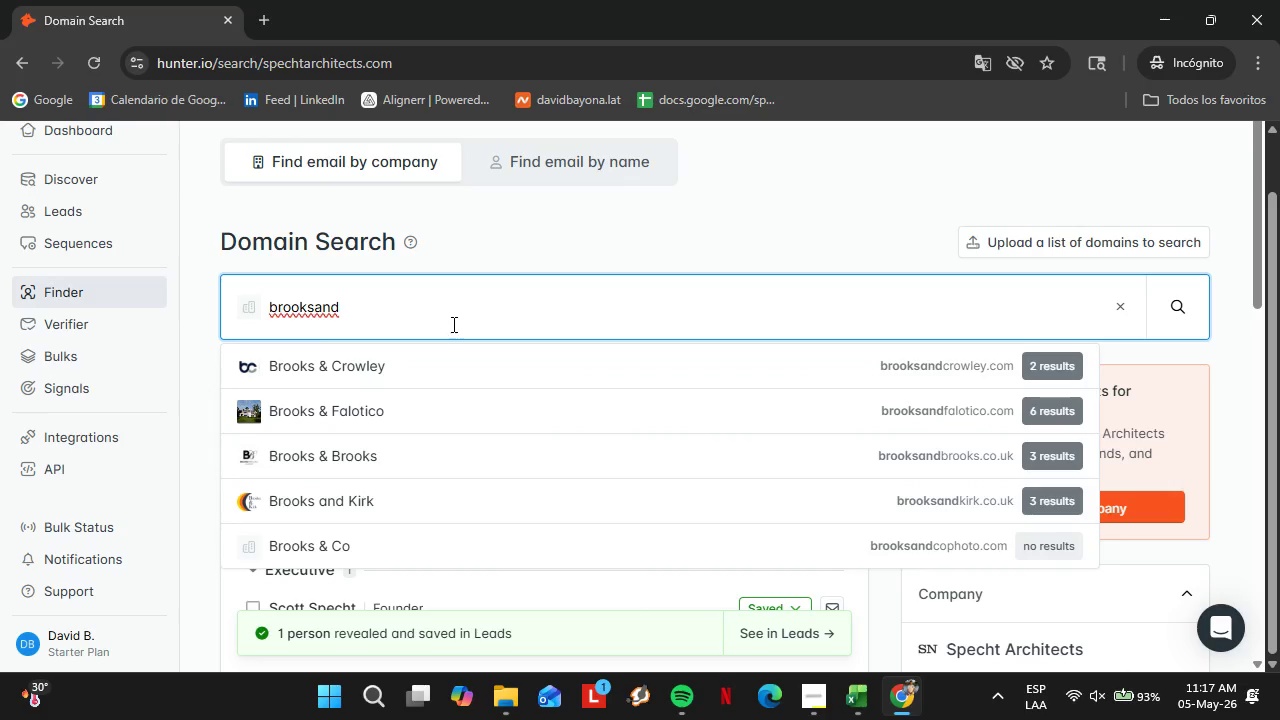 
wait(5.12)
 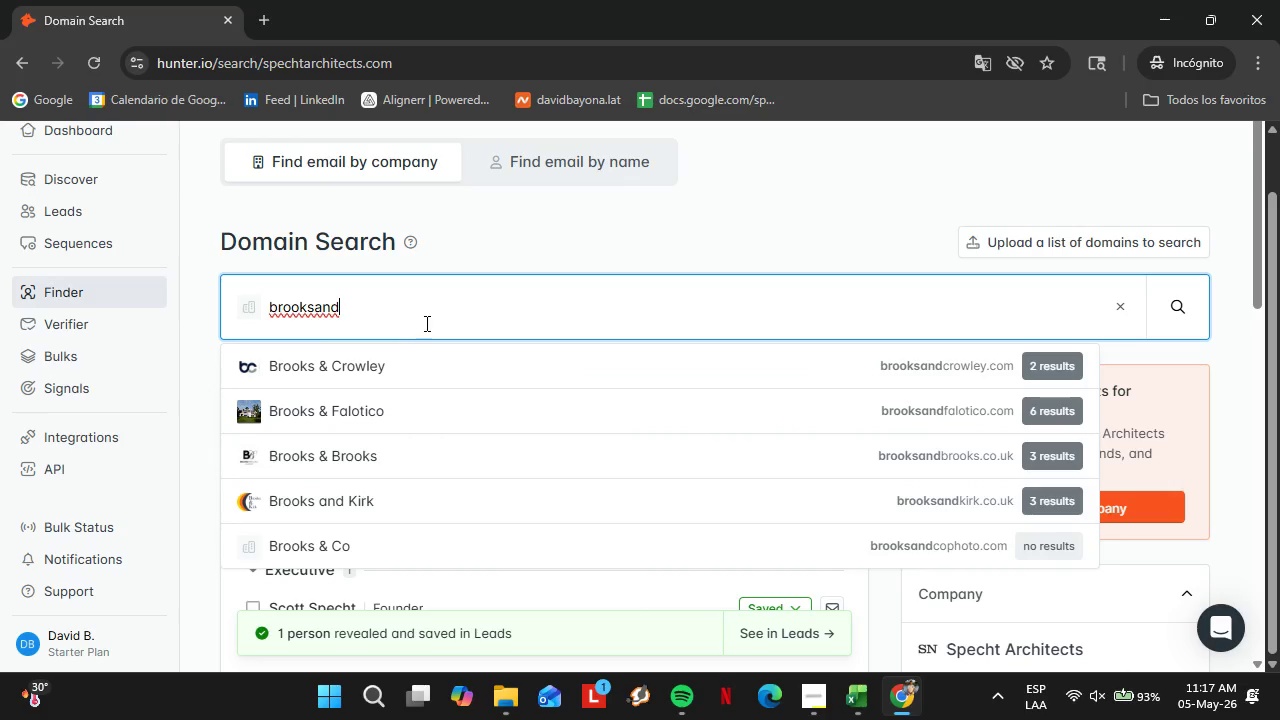 
type(falo)
 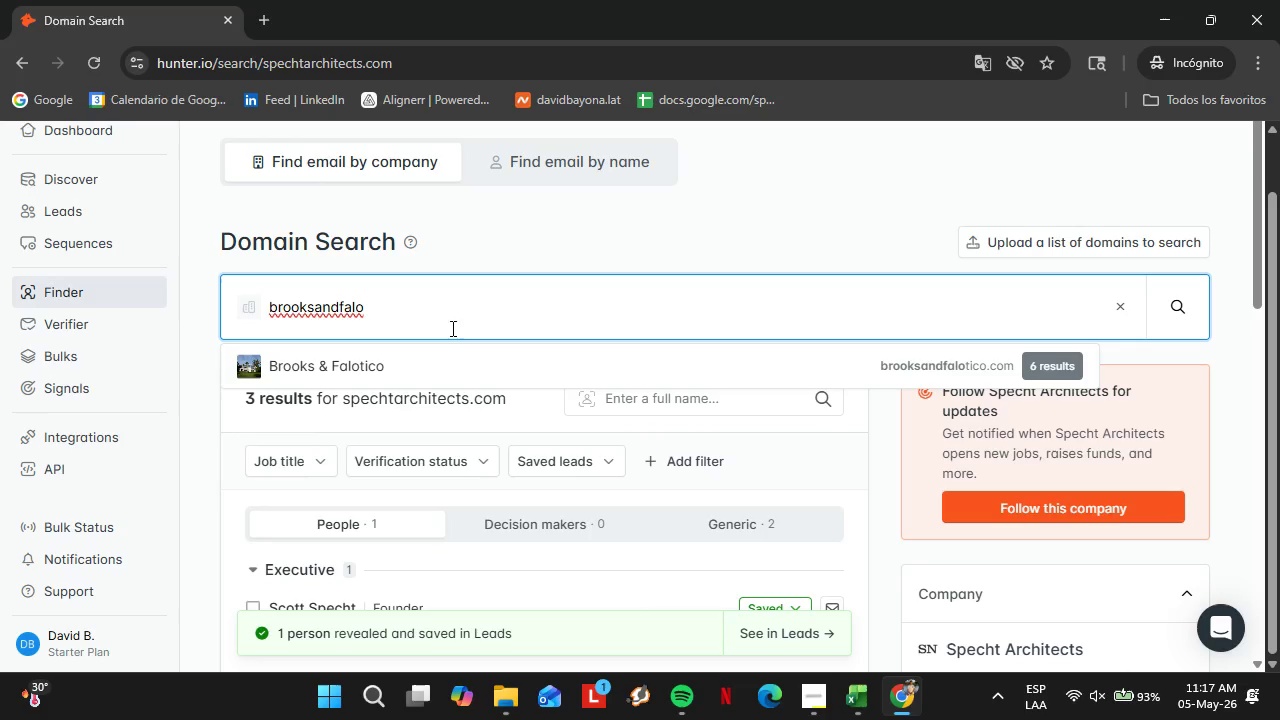 
left_click([436, 367])
 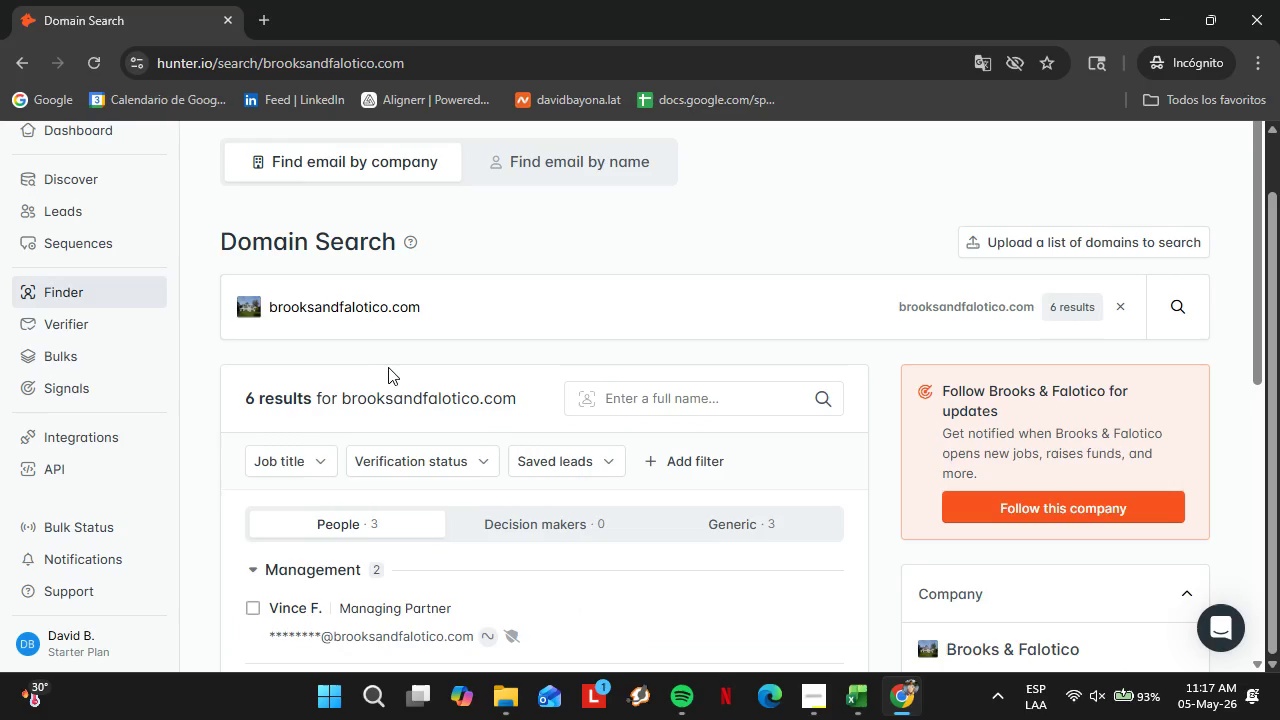 
scroll: coordinate [393, 373], scroll_direction: down, amount: 2.0
 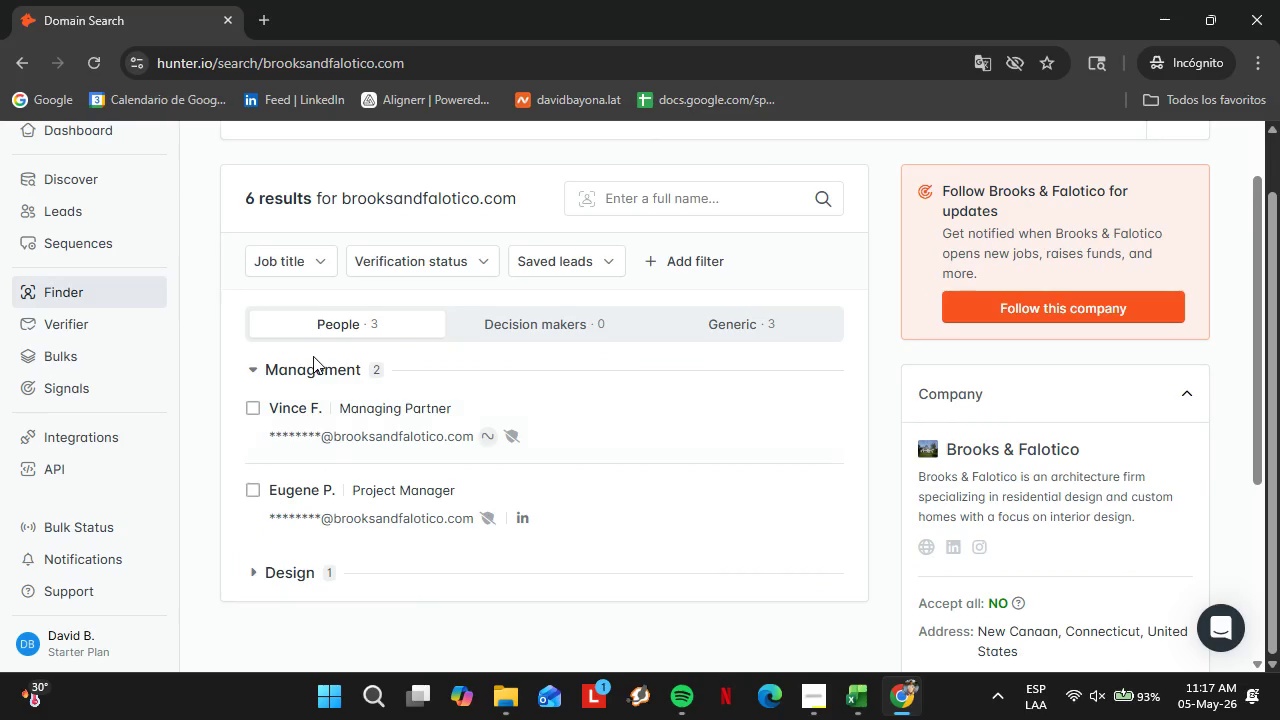 
left_click([319, 364])
 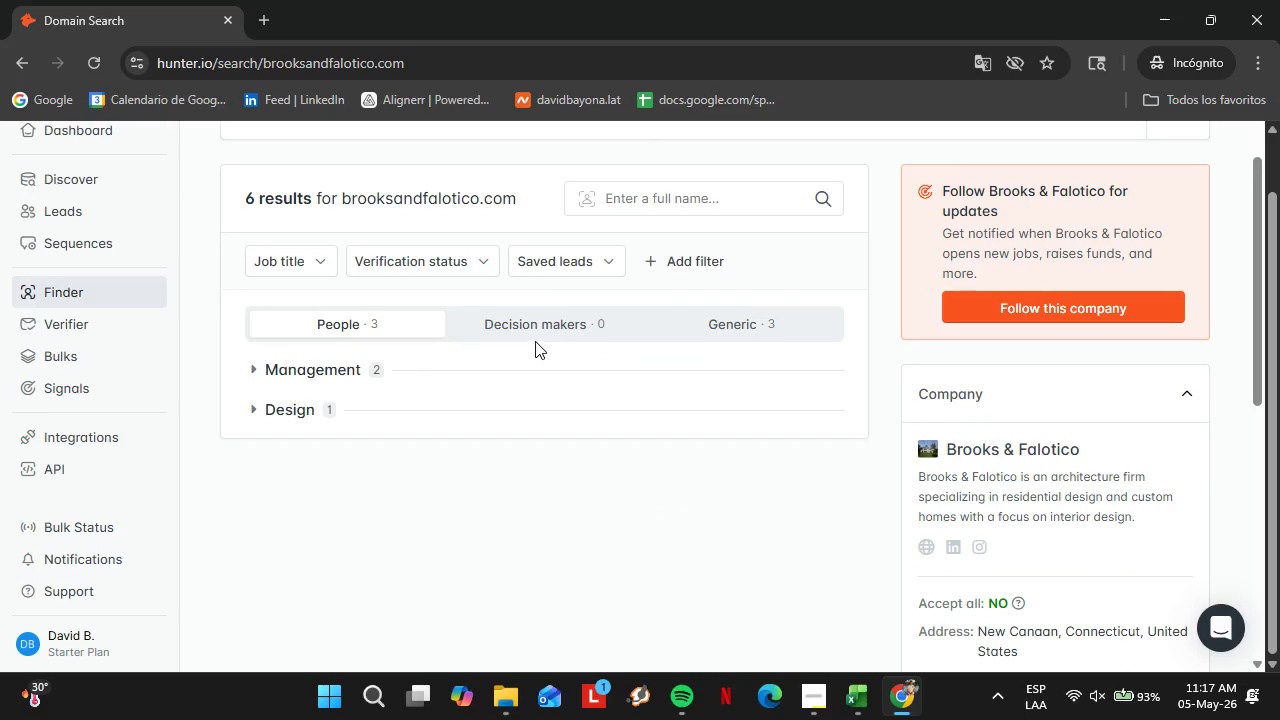 
left_click([543, 327])
 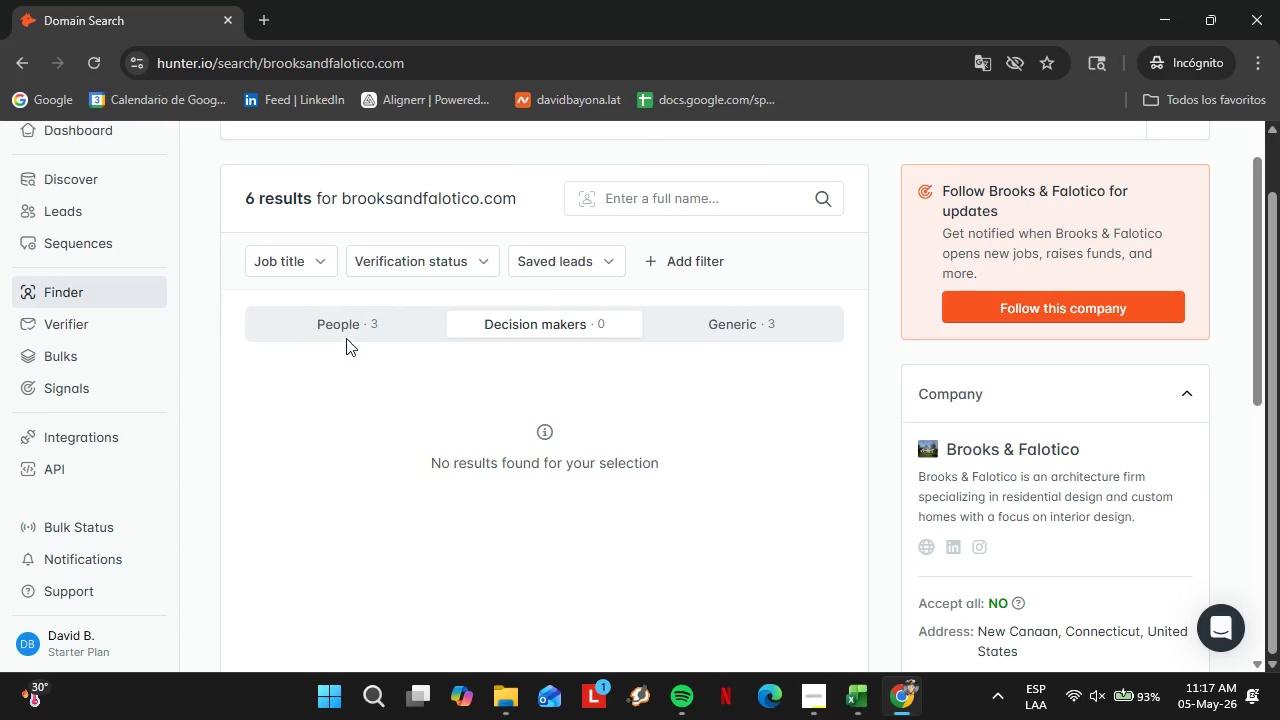 
double_click([341, 330])
 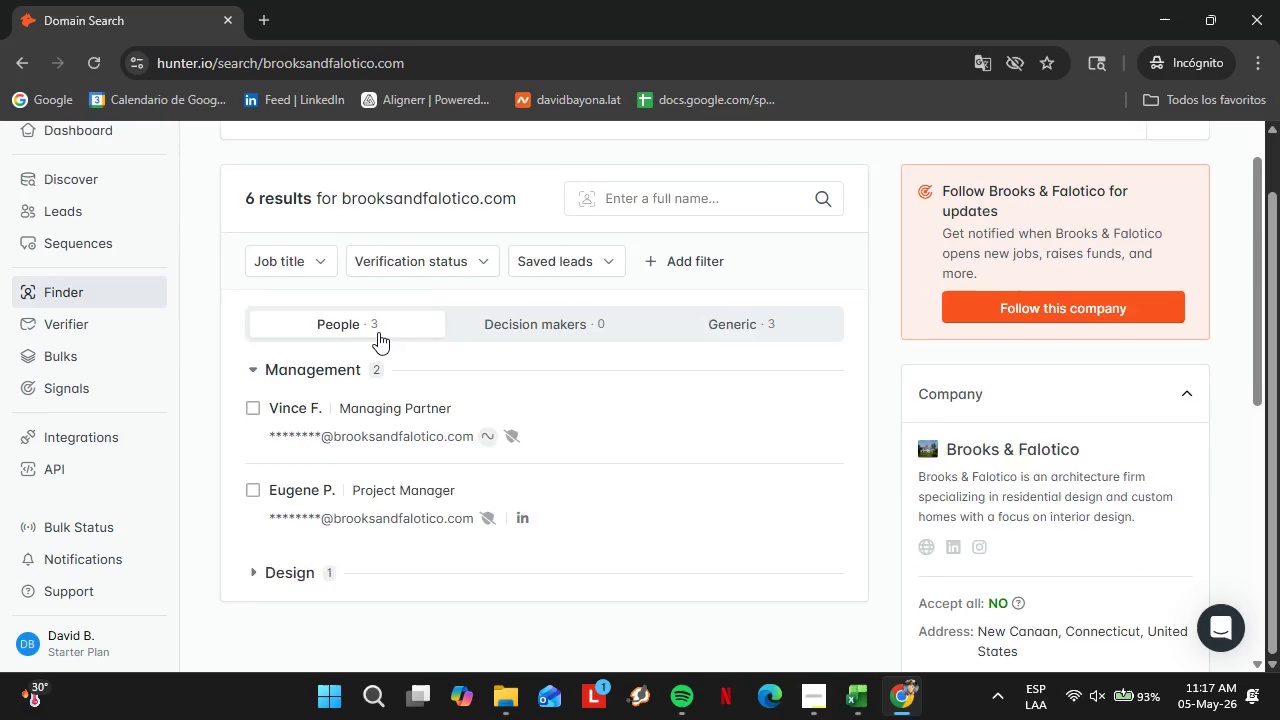 
left_click([358, 301])
 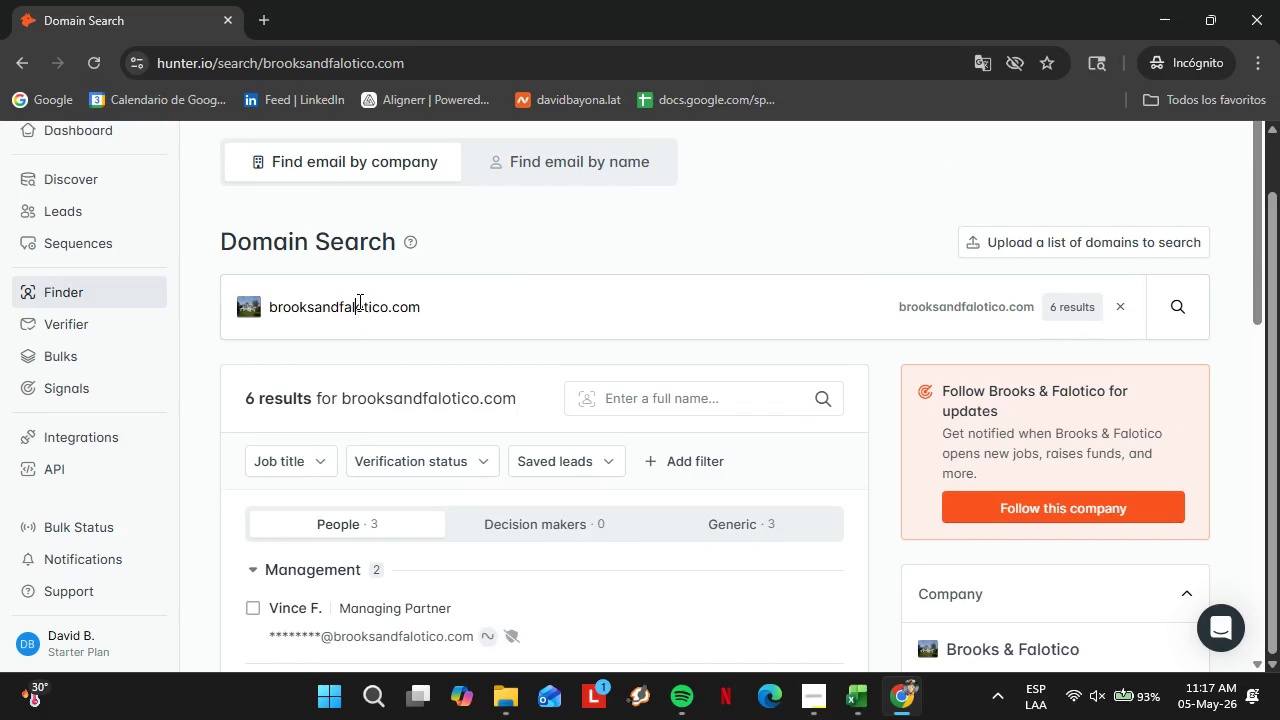 
scroll: coordinate [378, 332], scroll_direction: up, amount: 3.0
 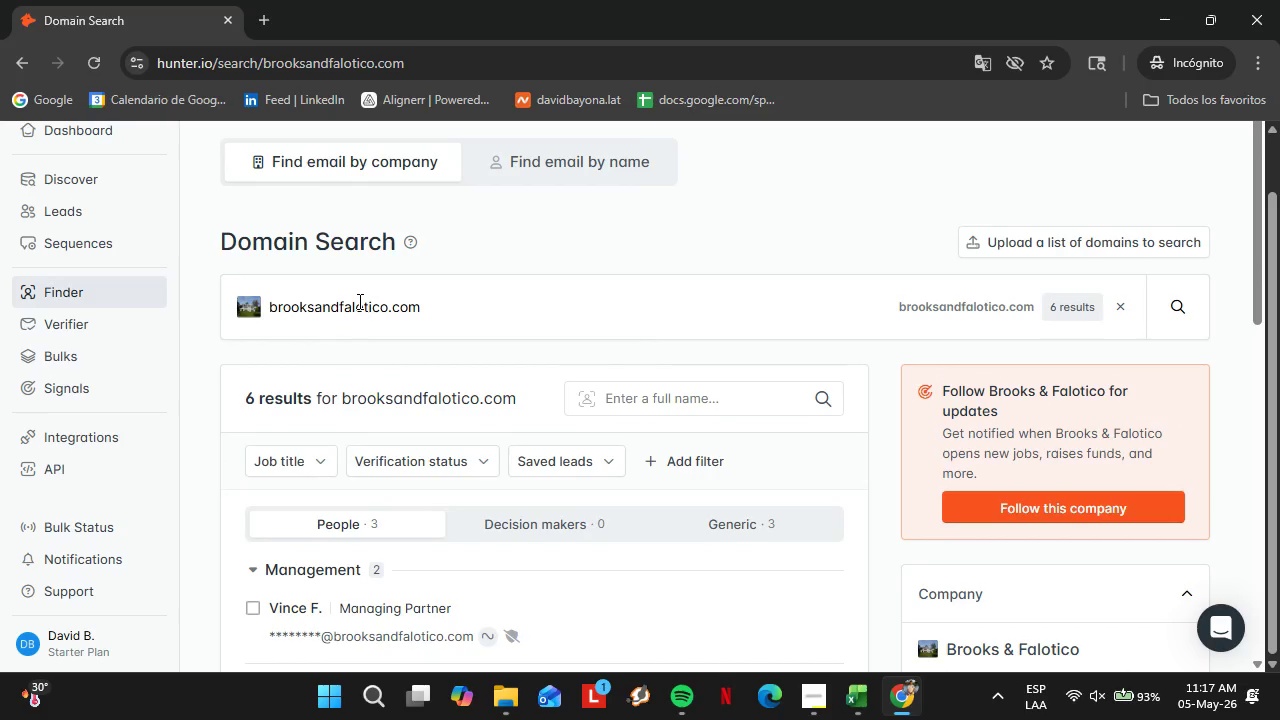 
double_click([358, 301])
 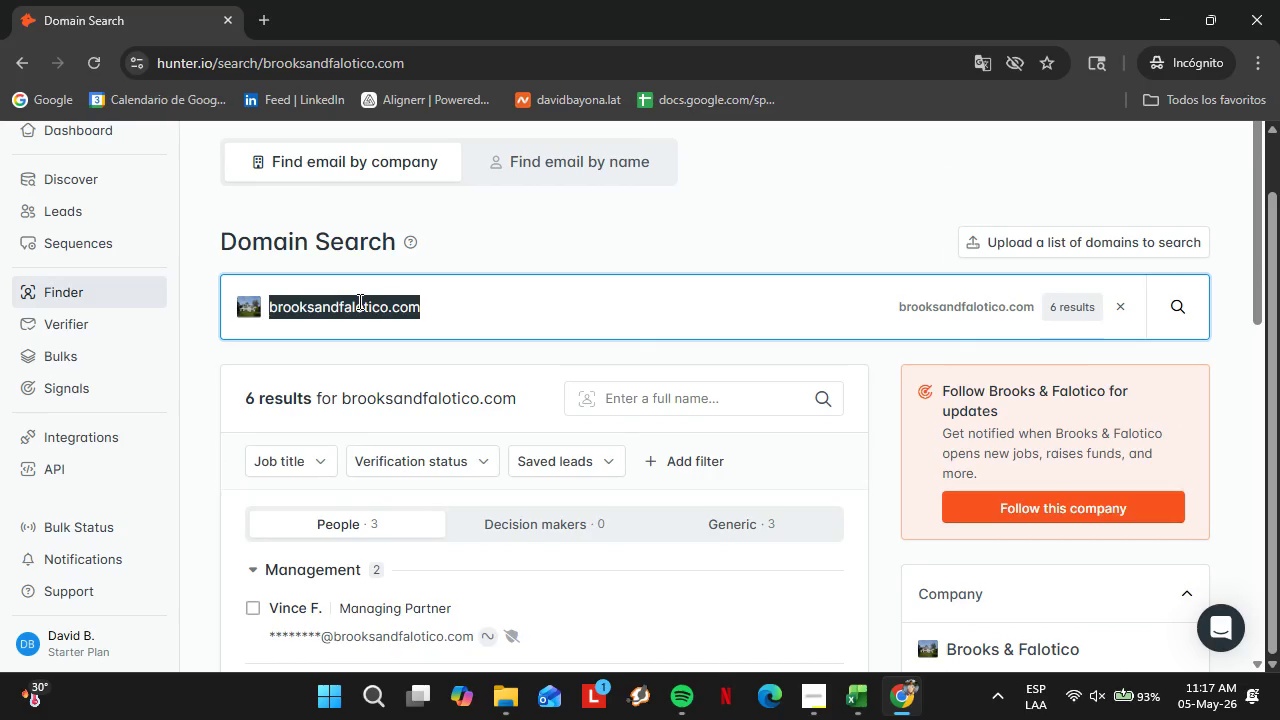 
triple_click([358, 301])
 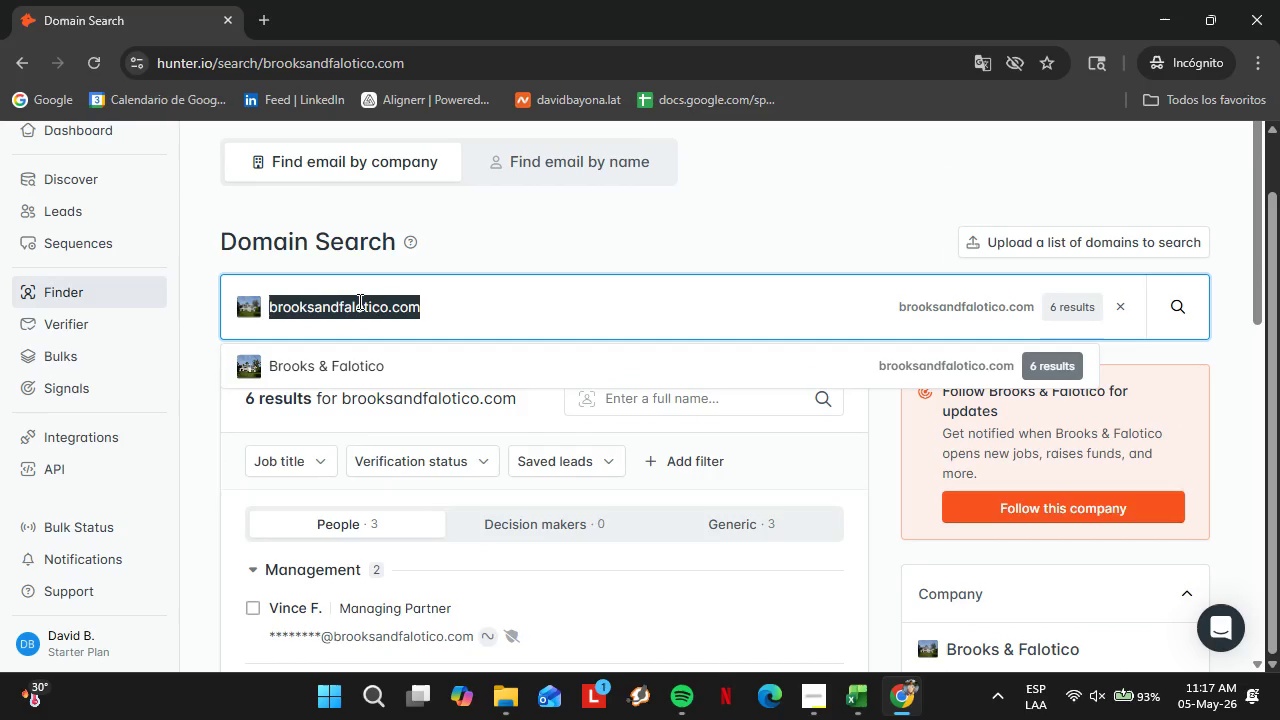 
type(obmi.com)
 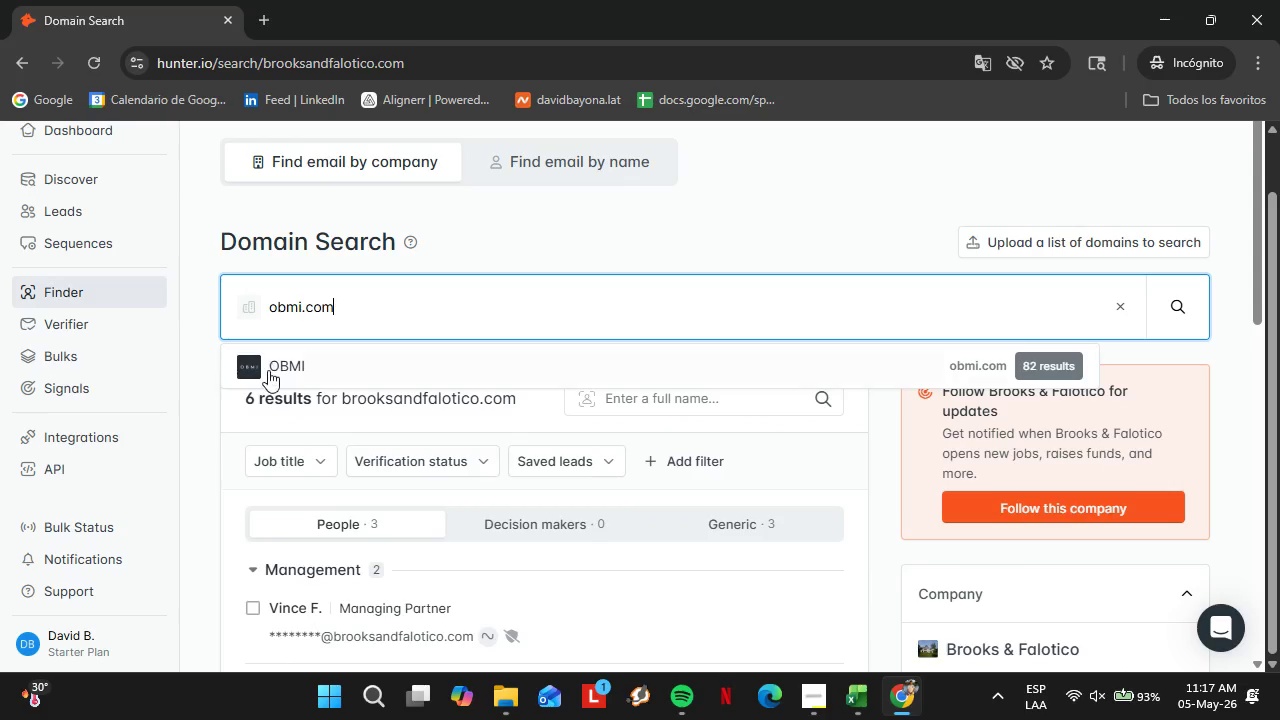 
left_click([270, 368])
 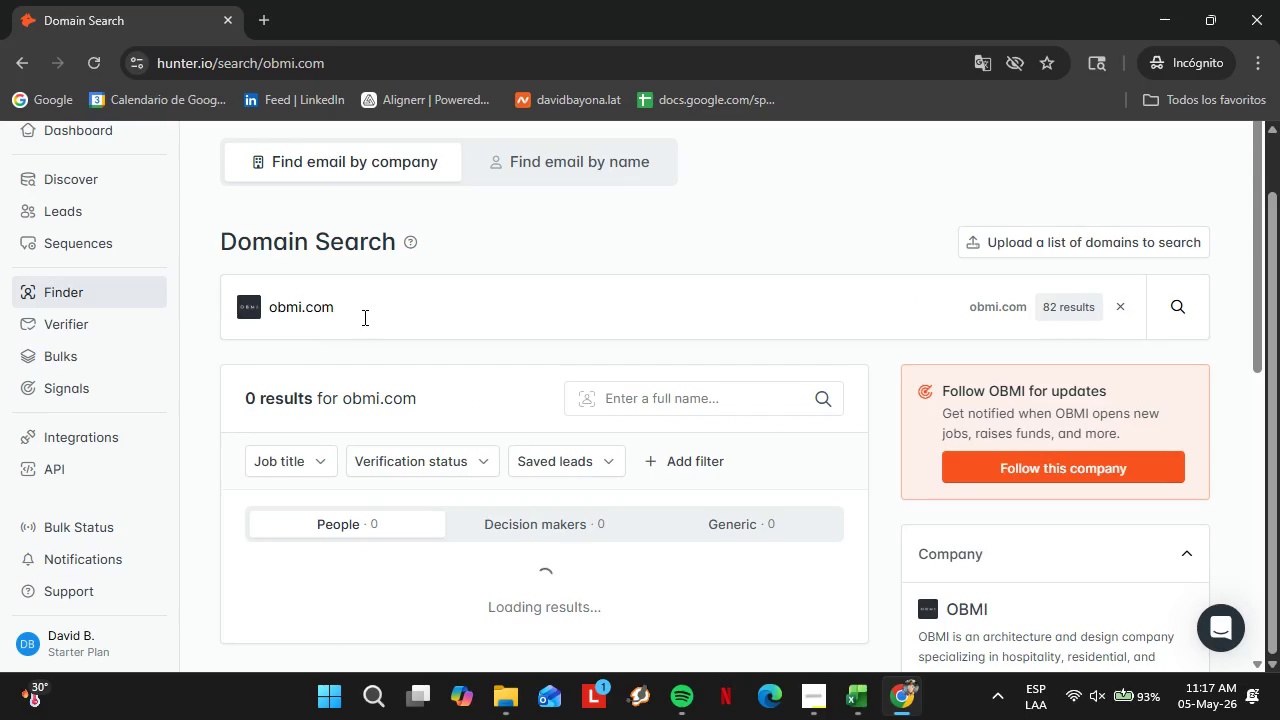 
scroll: coordinate [354, 404], scroll_direction: down, amount: 6.0
 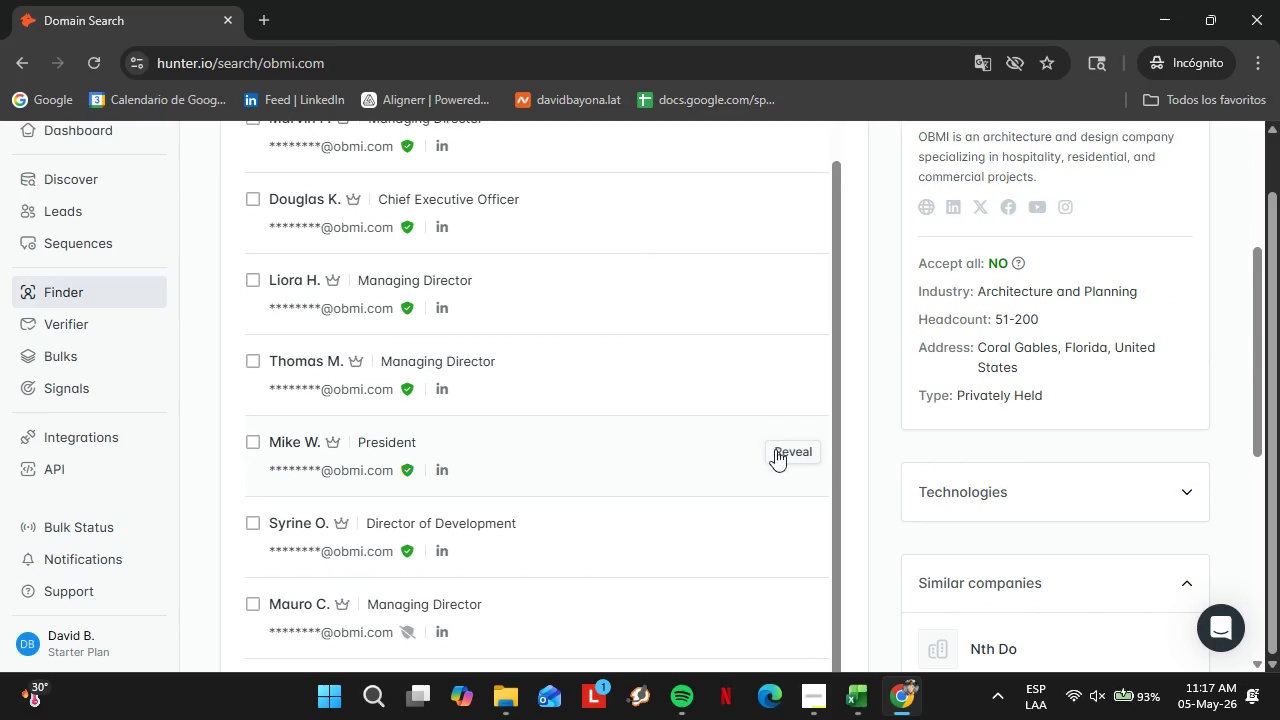 
left_click([787, 451])
 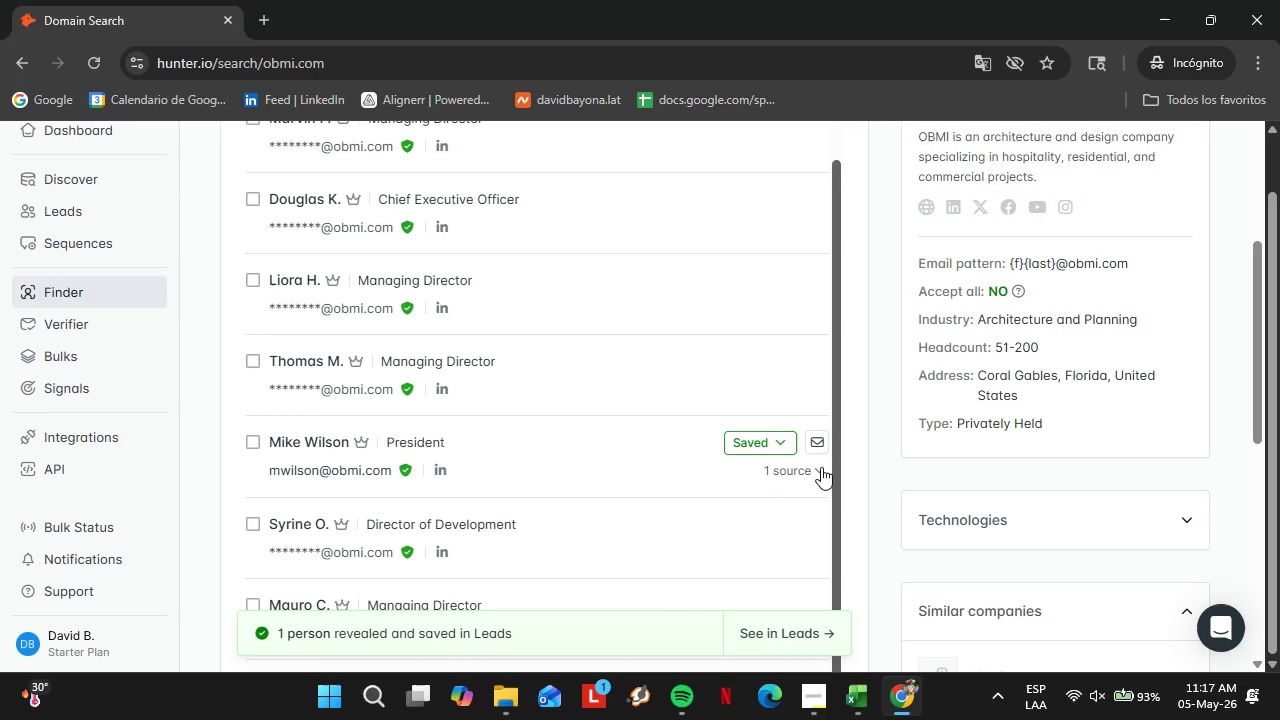 
left_click([742, 434])
 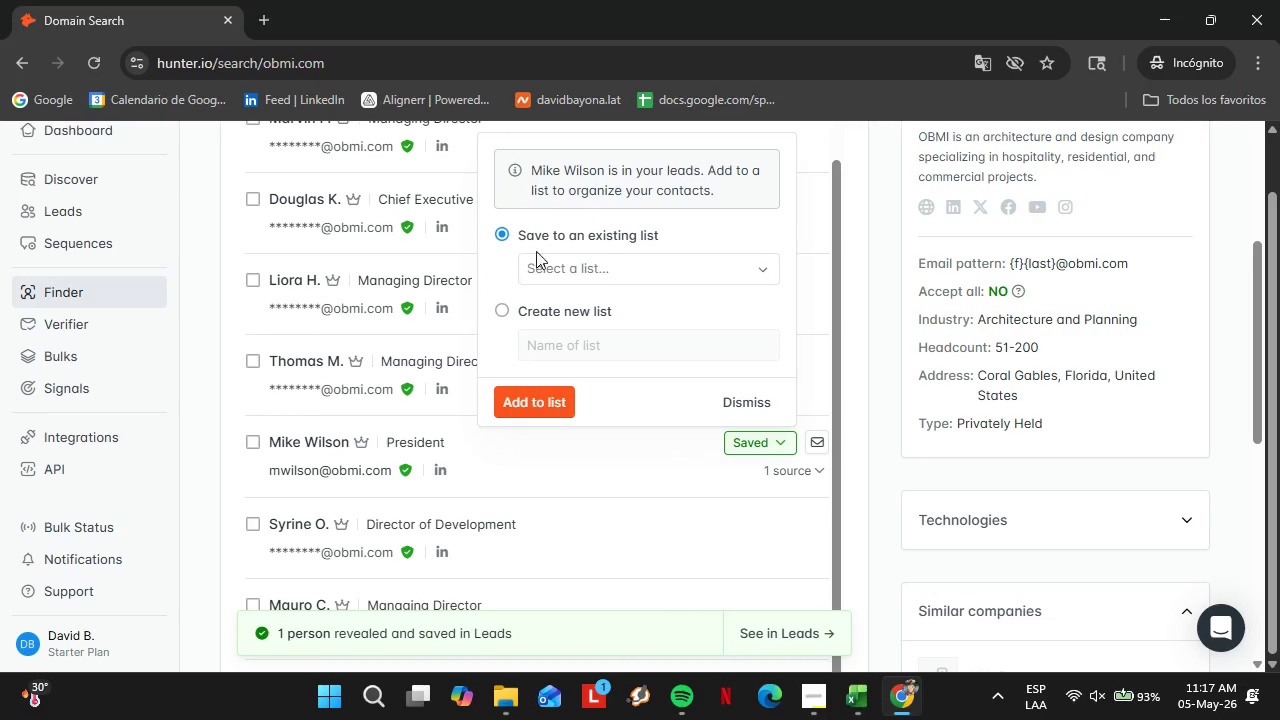 
left_click([564, 278])
 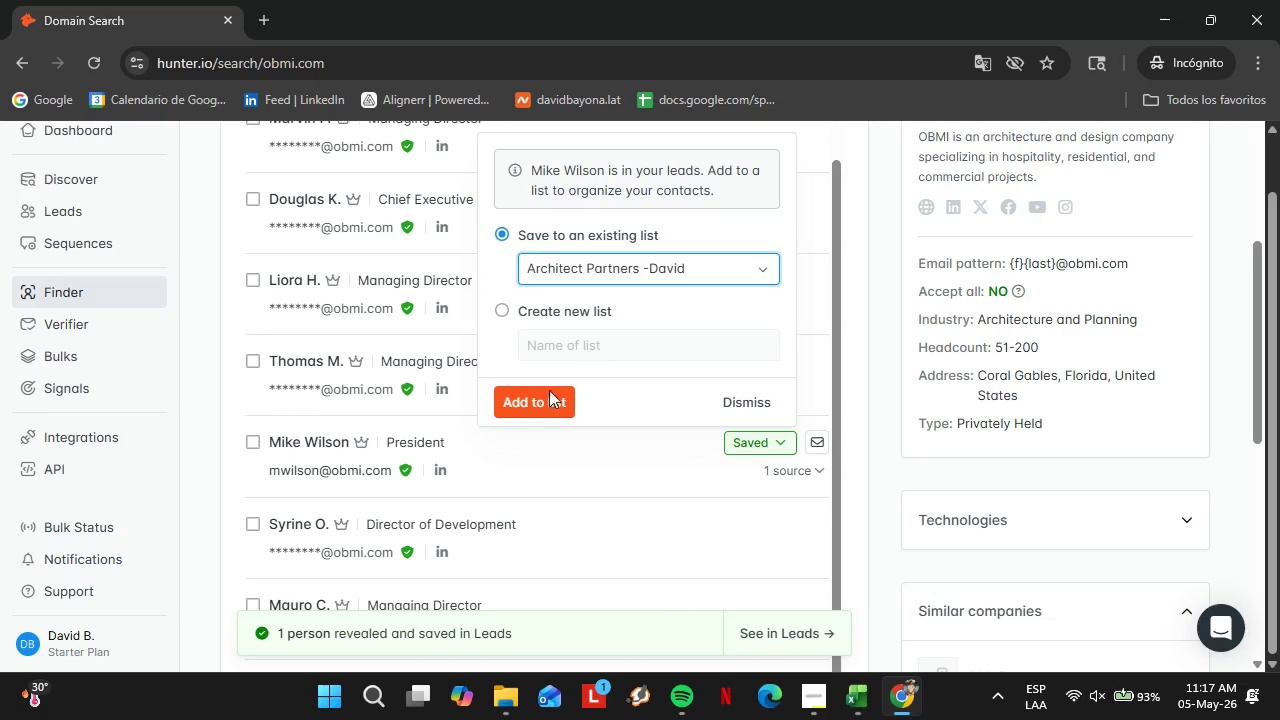 
double_click([539, 397])
 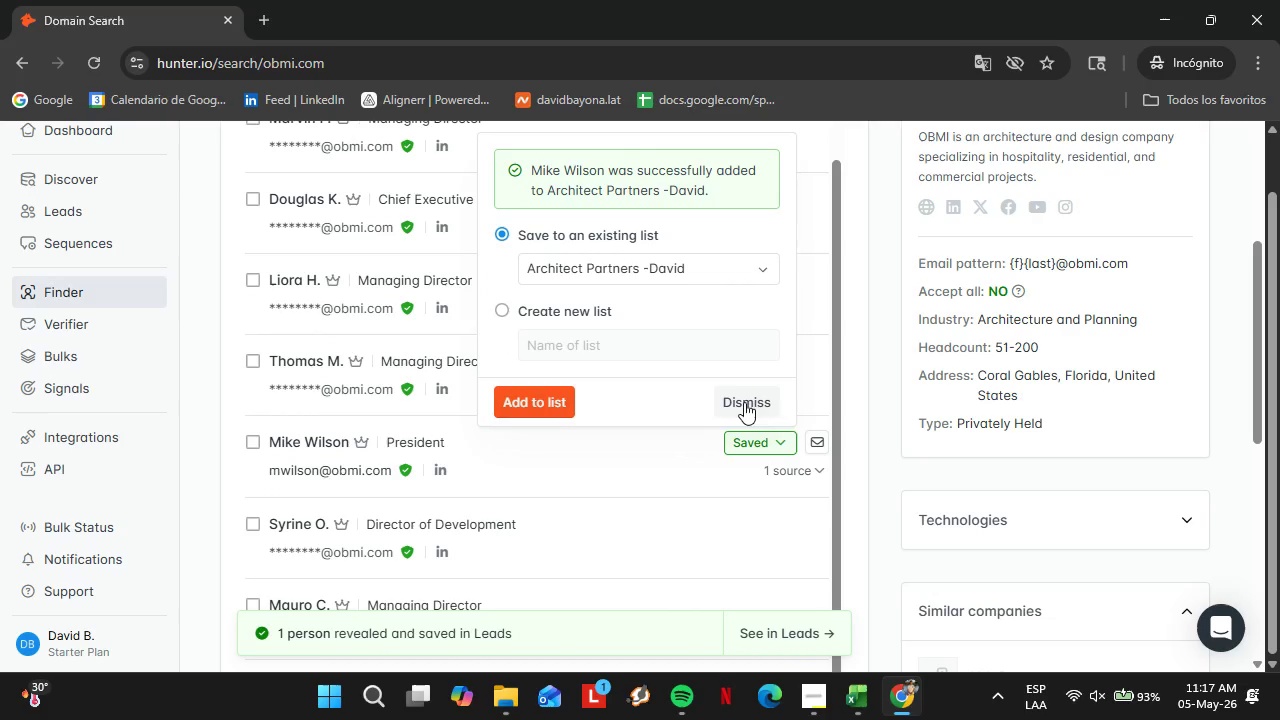 
left_click([737, 398])
 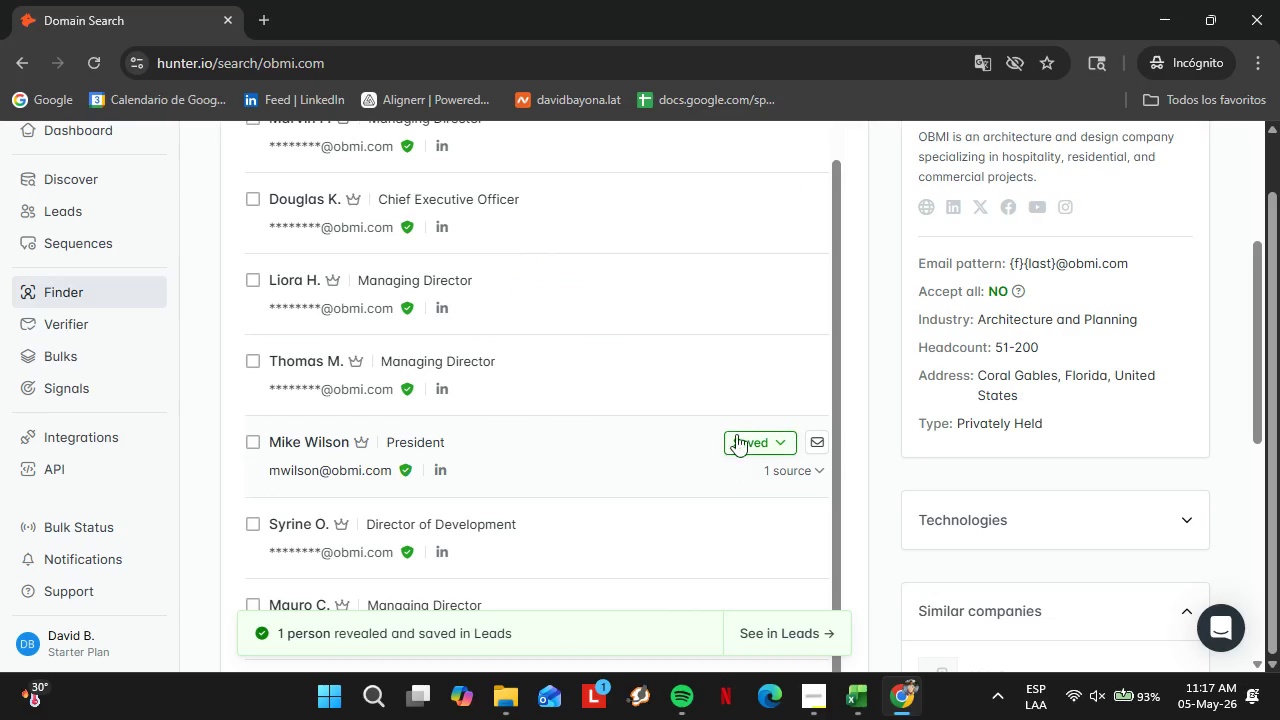 
left_click([750, 430])
 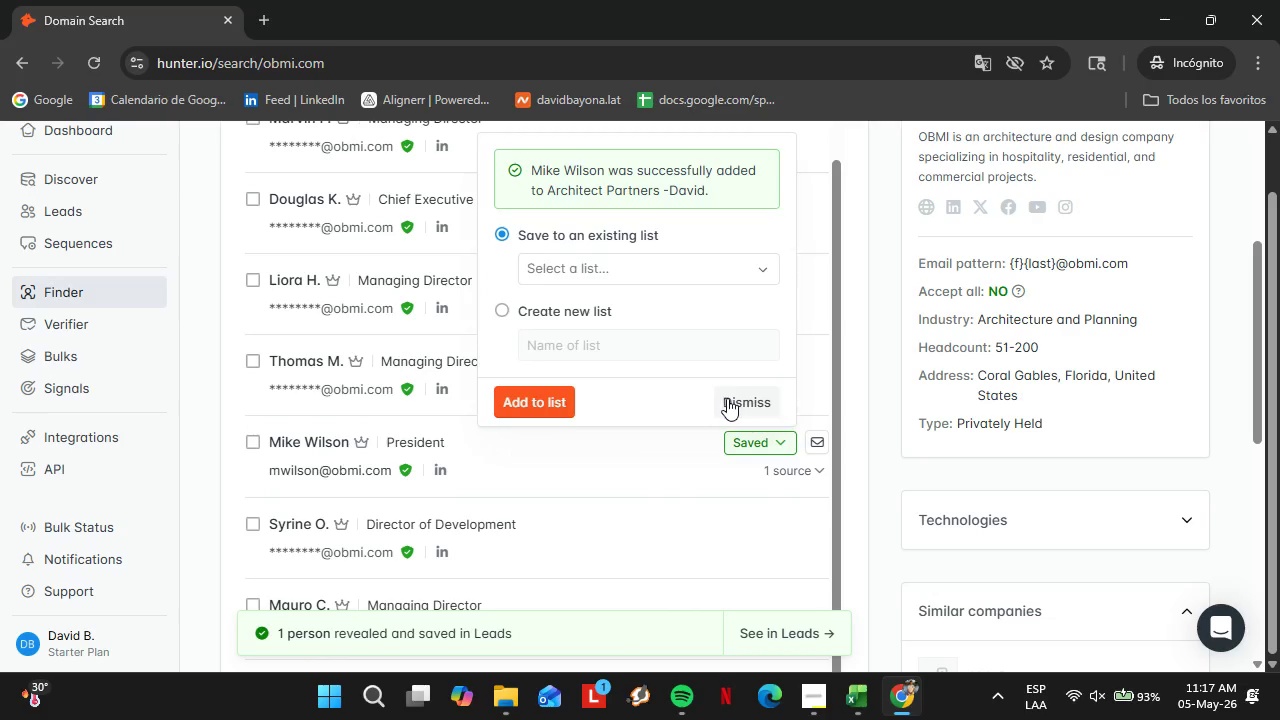 
left_click([304, 468])
 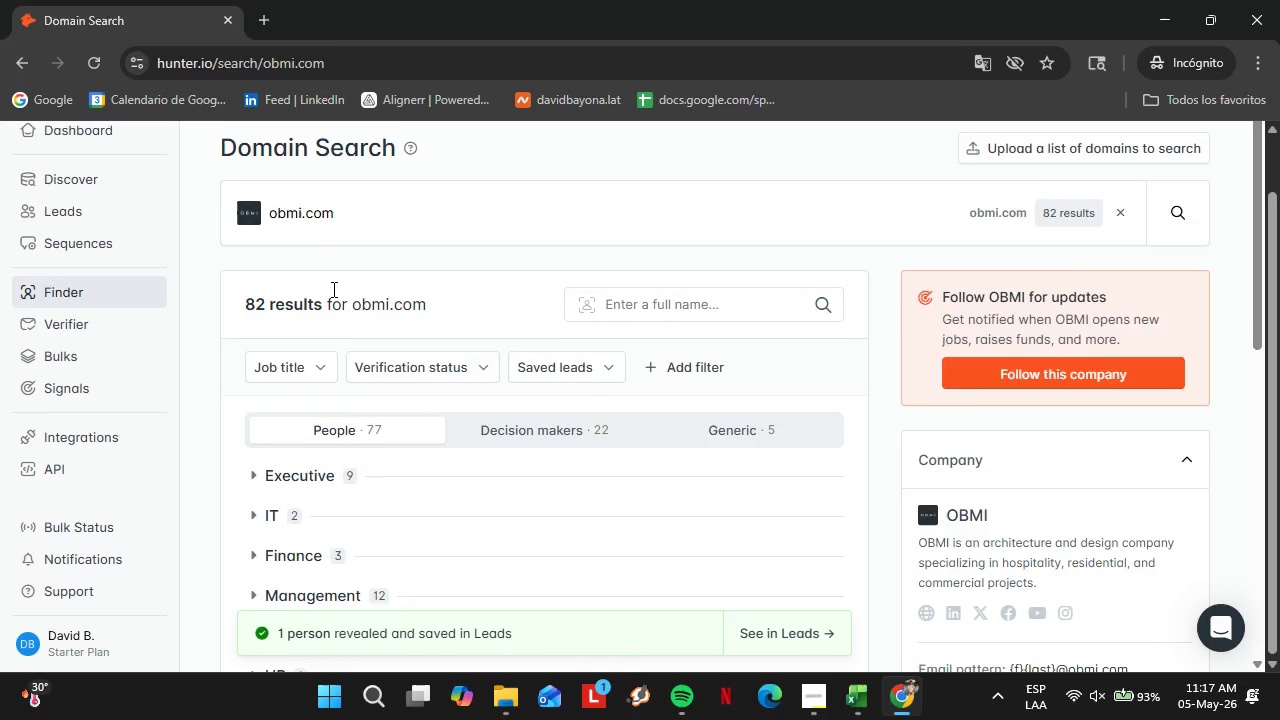 
scroll: coordinate [332, 289], scroll_direction: up, amount: 16.0
 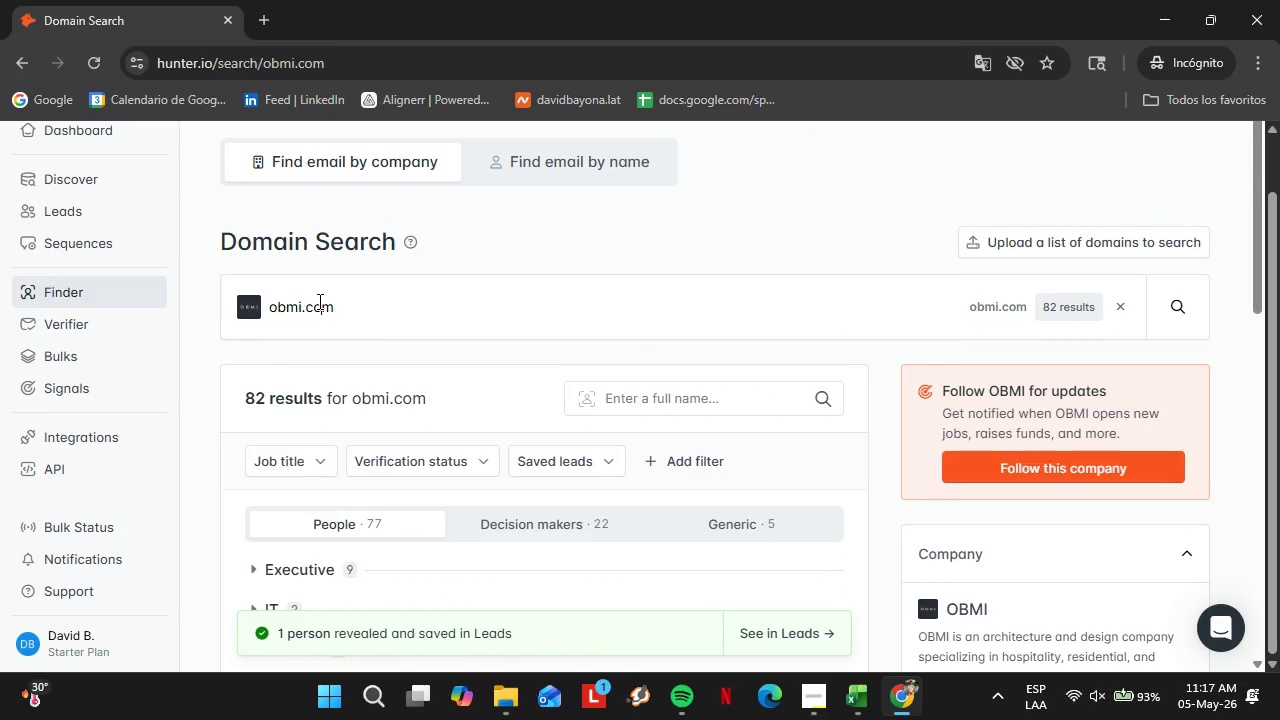 
double_click([318, 301])
 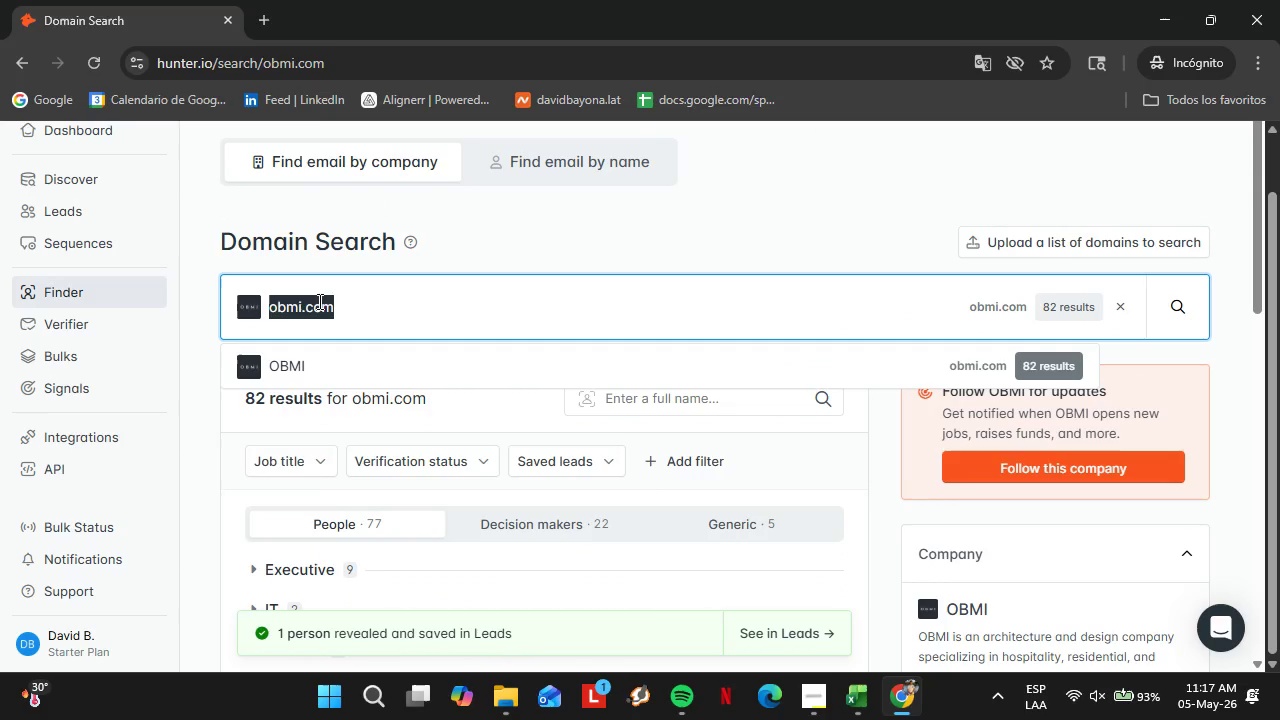 
triple_click([318, 301])
 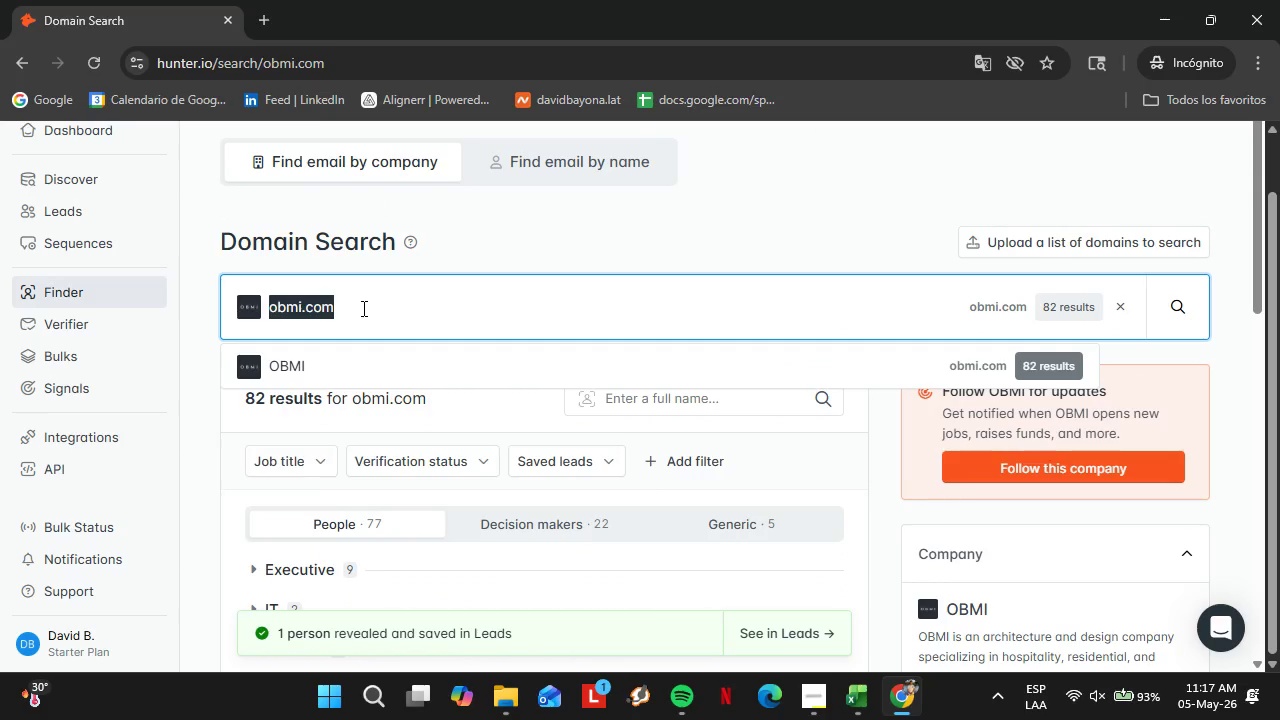 
type(marketing)
key(Backspace)
key(Backspace)
key(Backspace)
key(Backspace)
 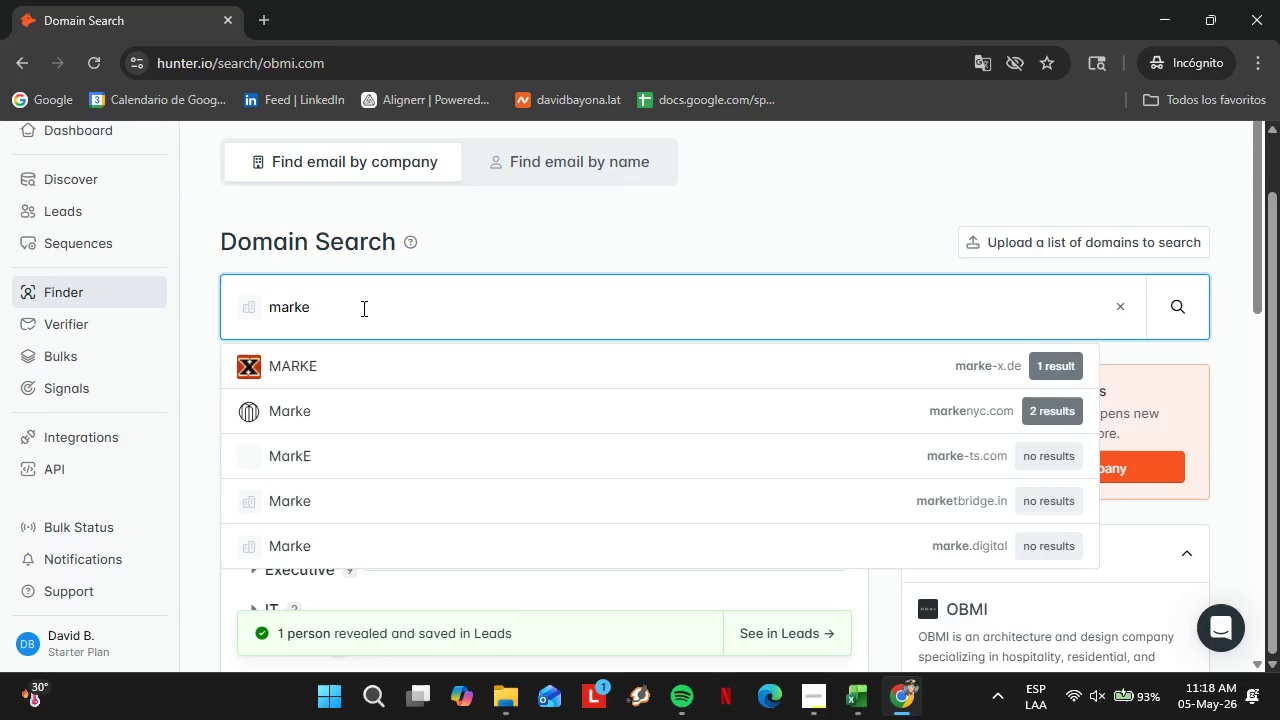 
type(nglish)
 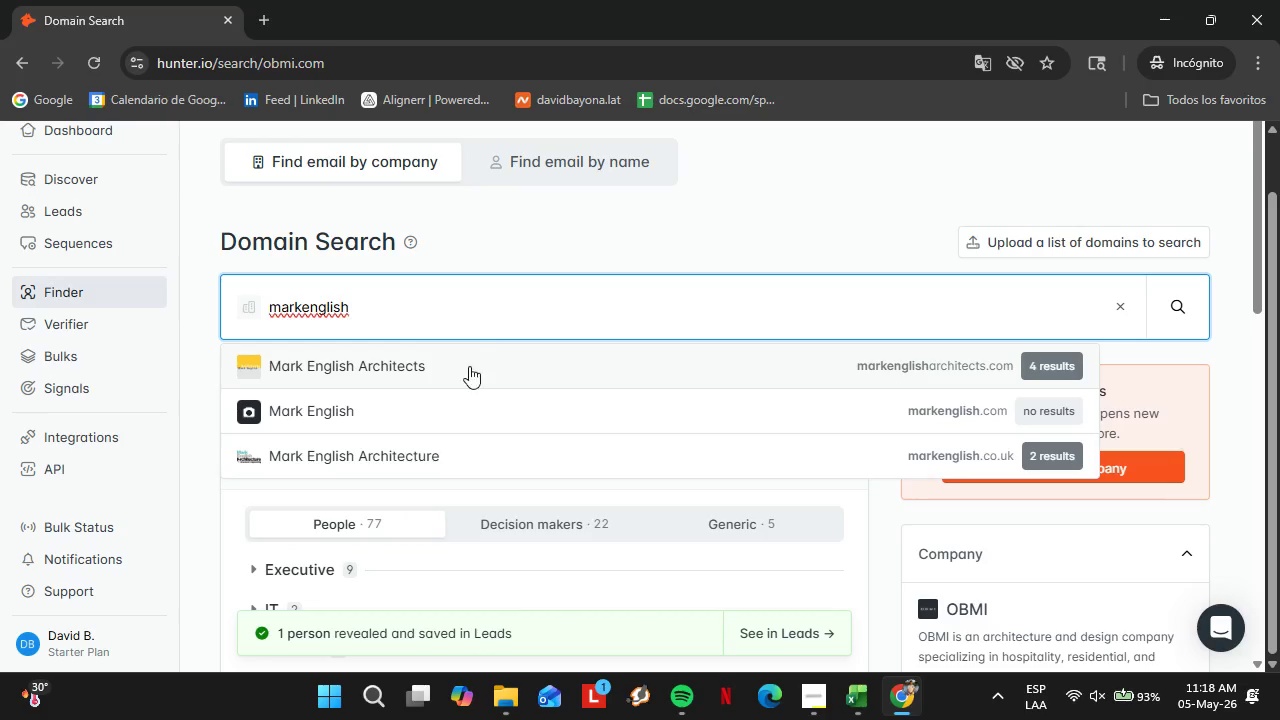 
left_click([354, 371])
 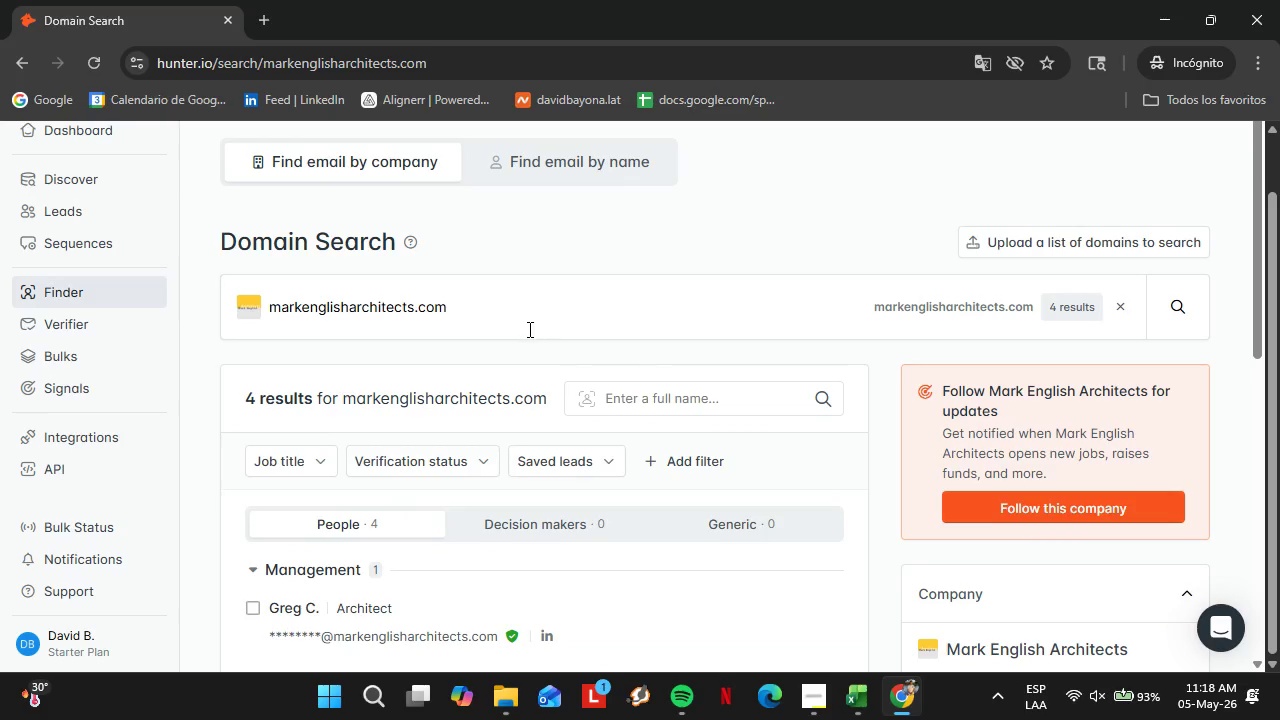 
scroll: coordinate [432, 463], scroll_direction: down, amount: 3.0
 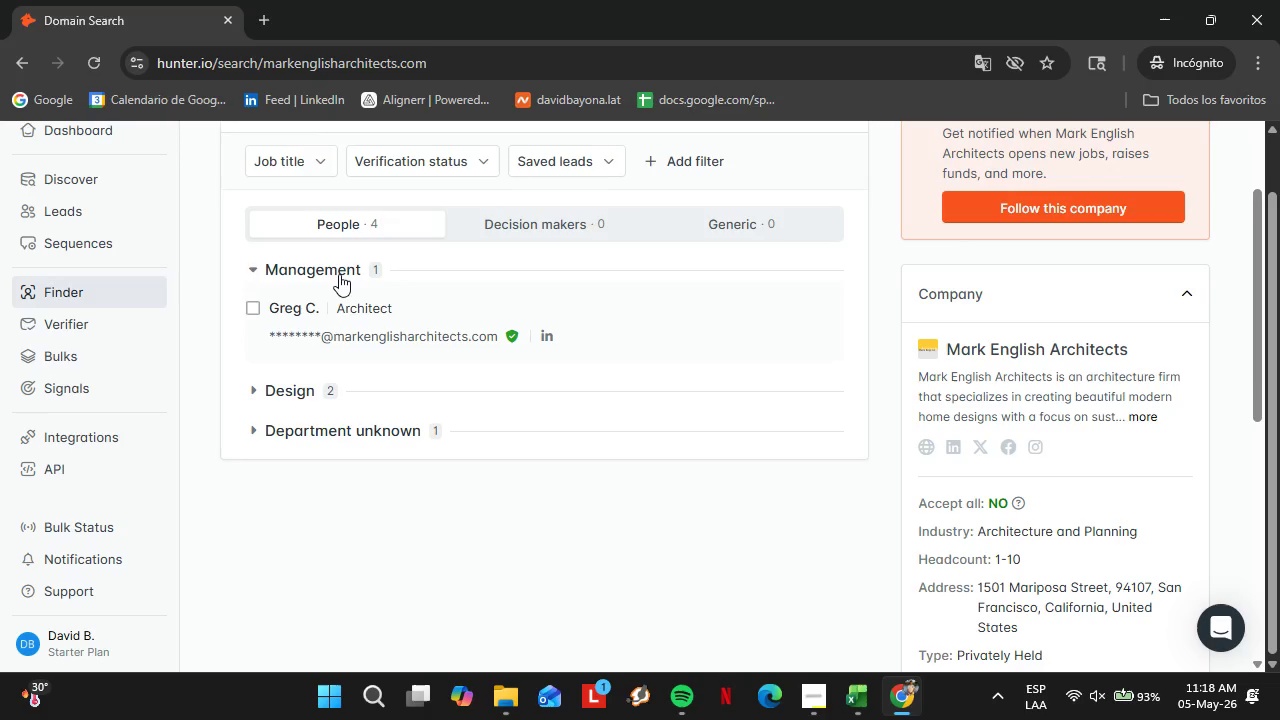 
left_click([340, 274])
 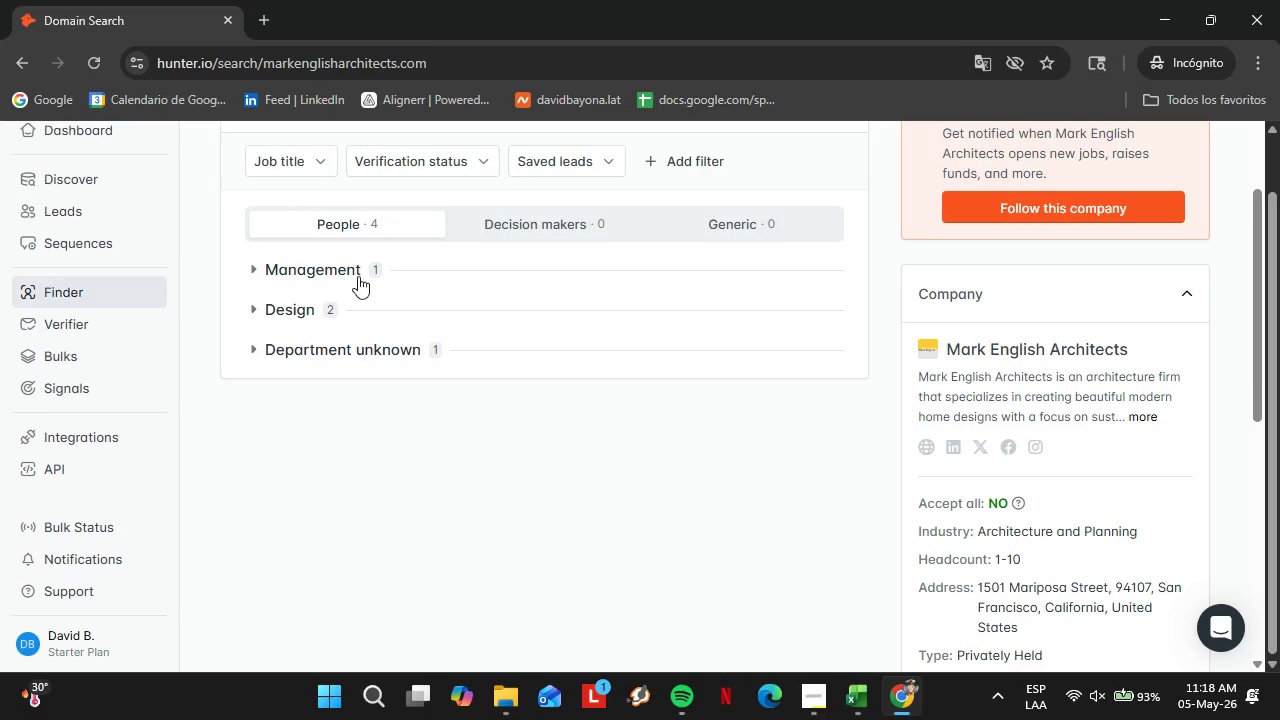 
scroll: coordinate [369, 287], scroll_direction: up, amount: 3.0
 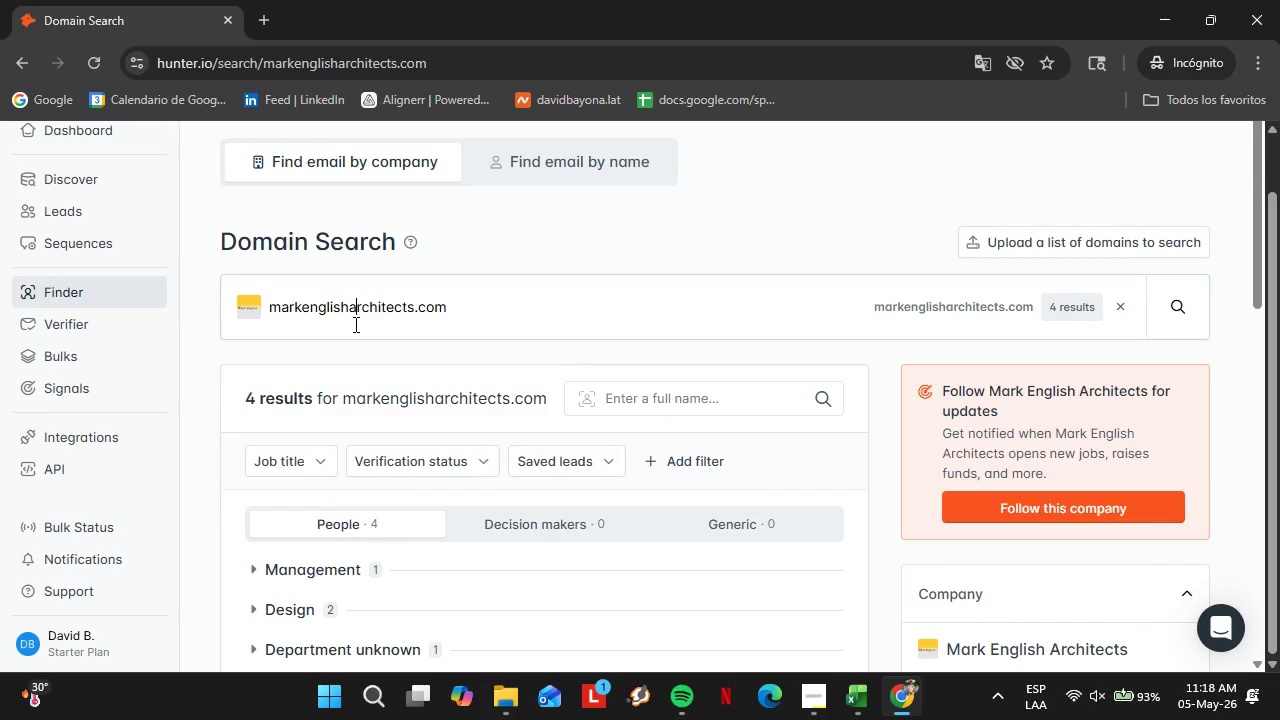 
double_click([354, 324])
 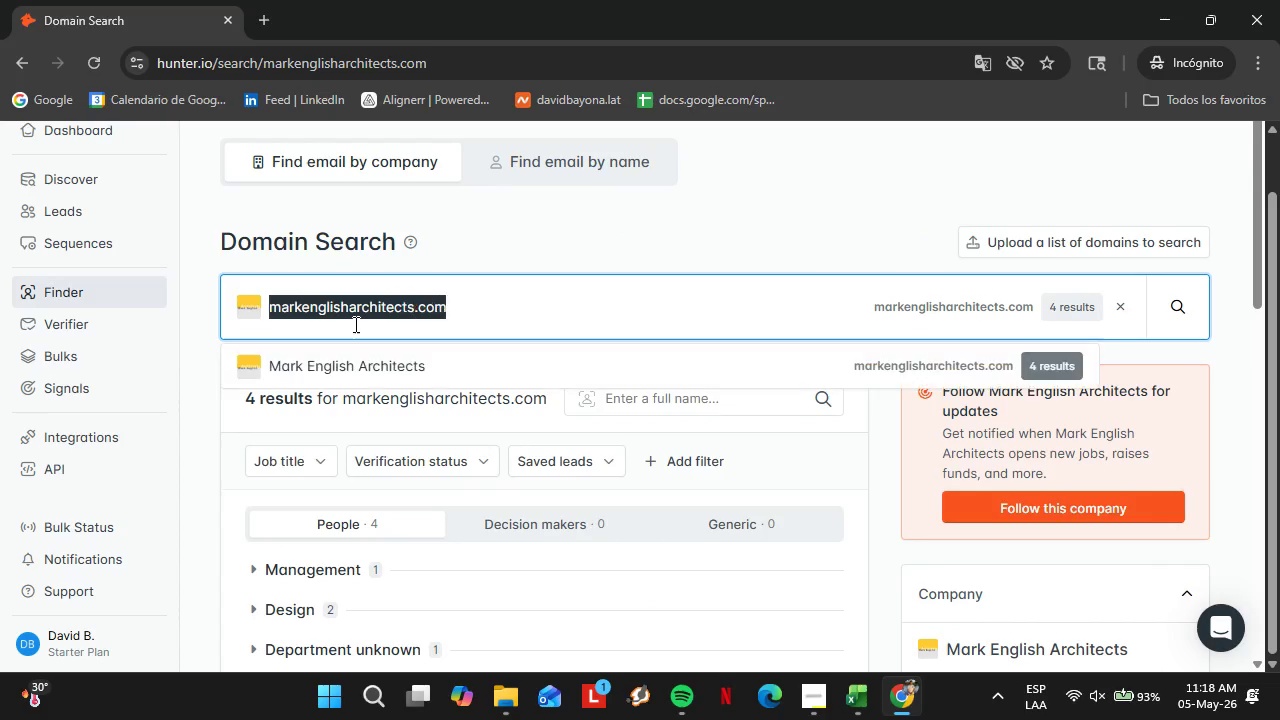 
triple_click([354, 324])
 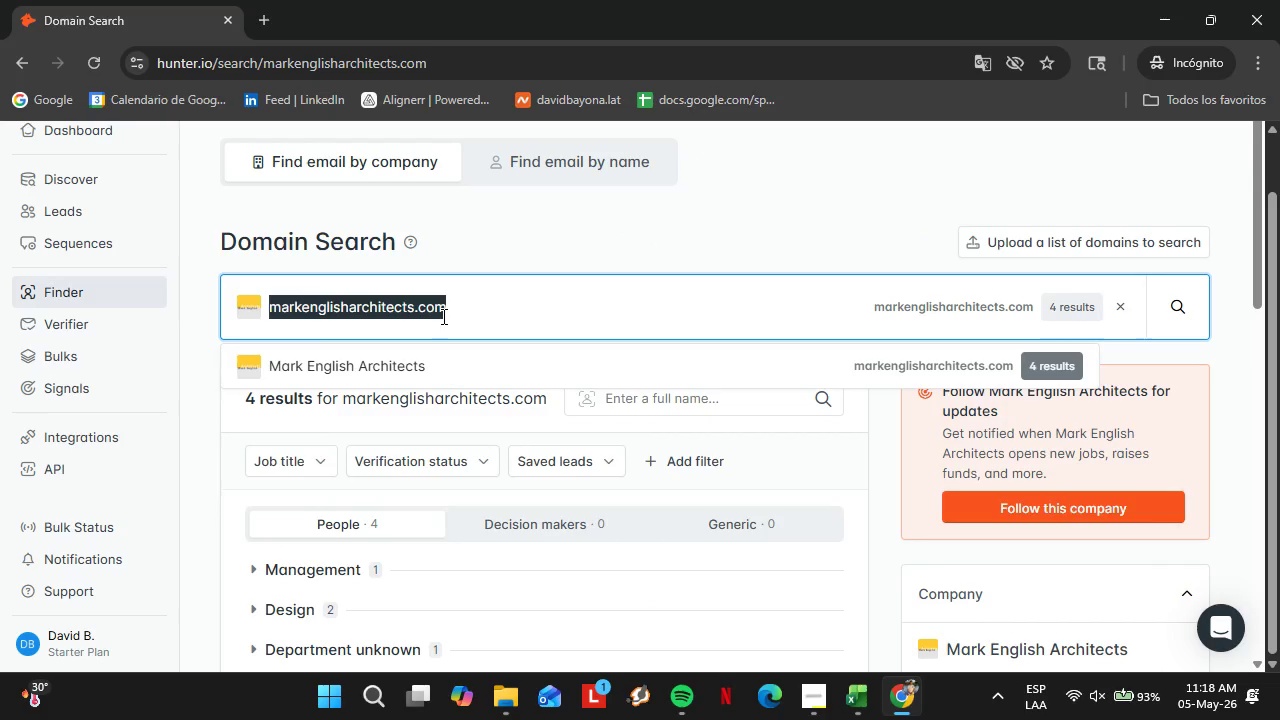 
type(feldmanarchi)
 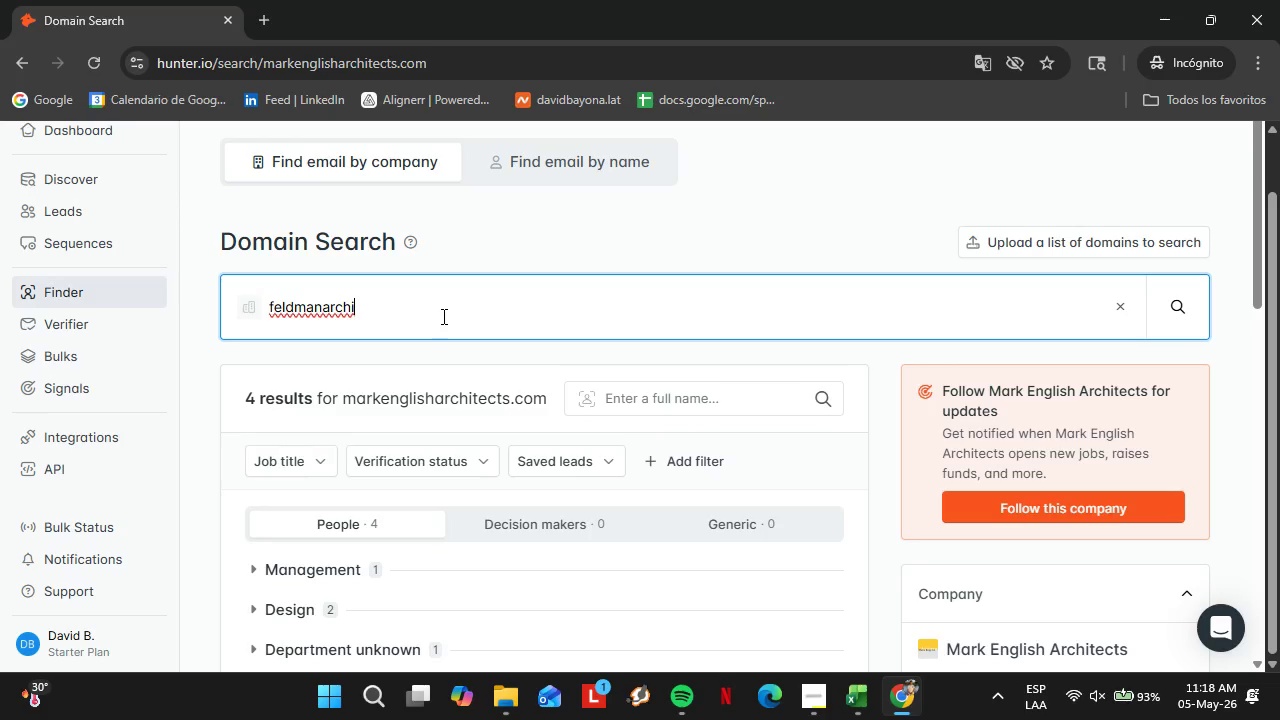 
left_click_drag(start_coordinate=[442, 316], to_coordinate=[243, 320])
 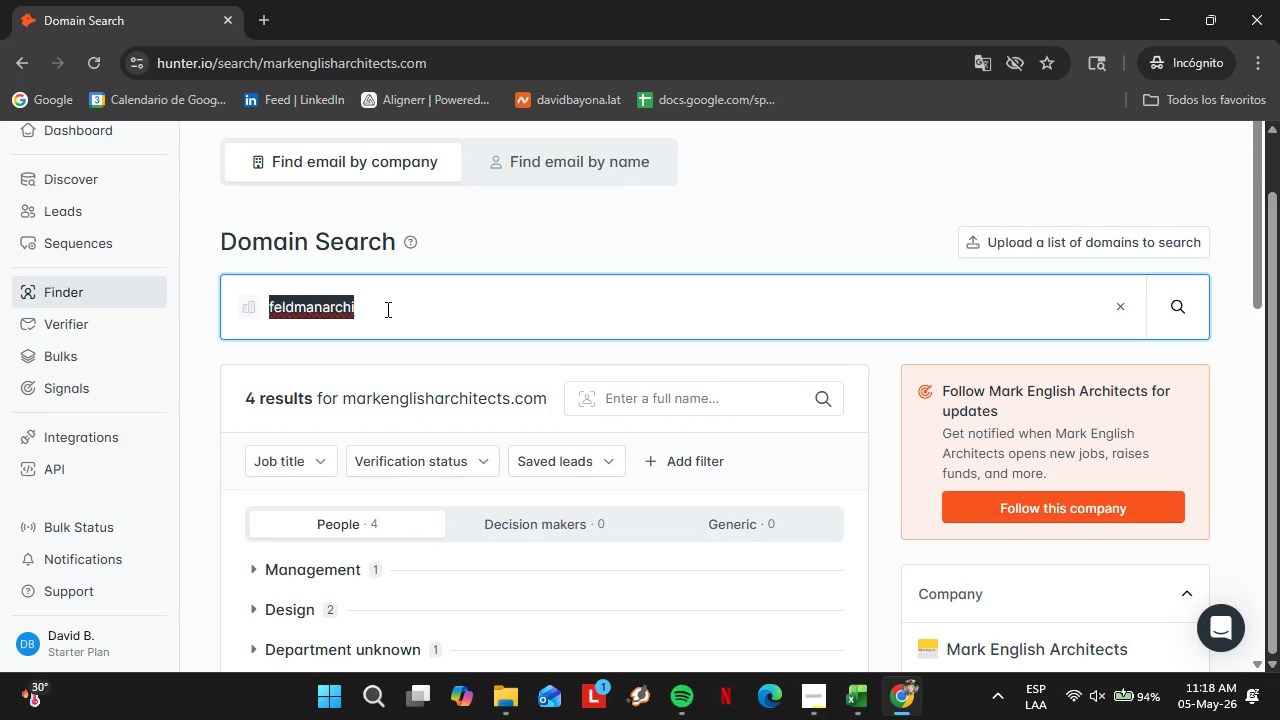 
wait(12.47)
 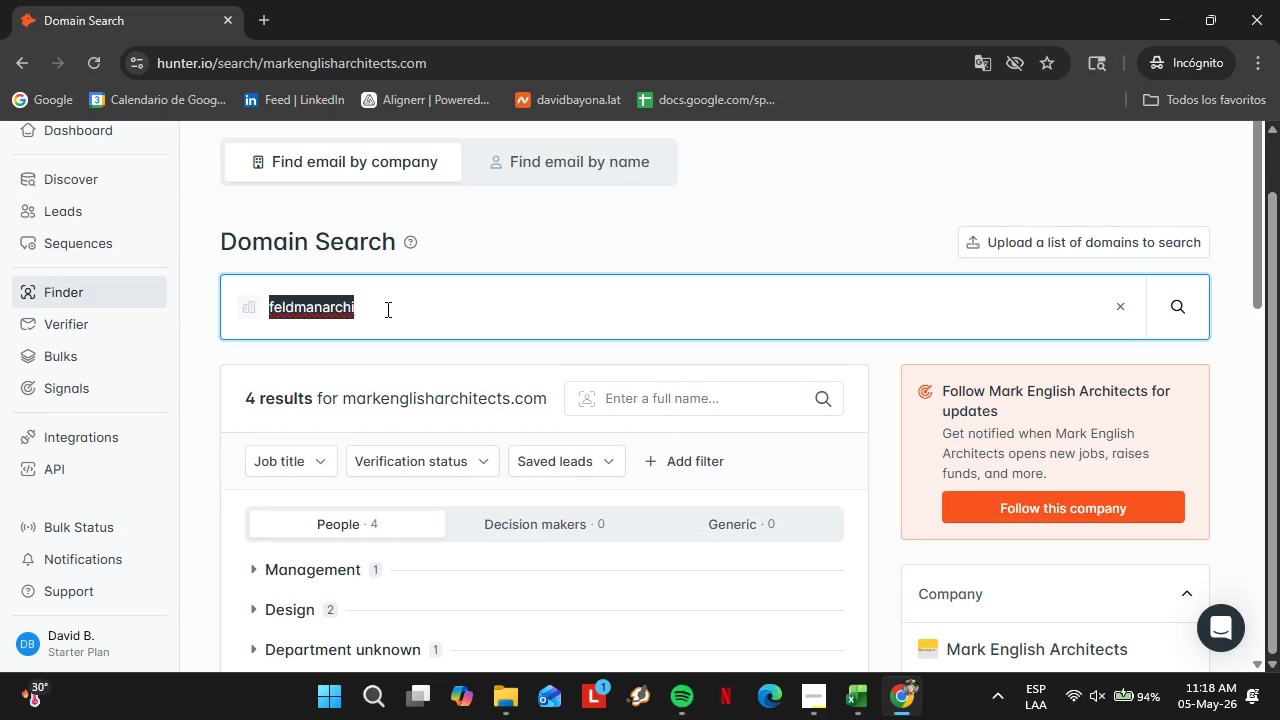 
type(nicknoyes.com)
 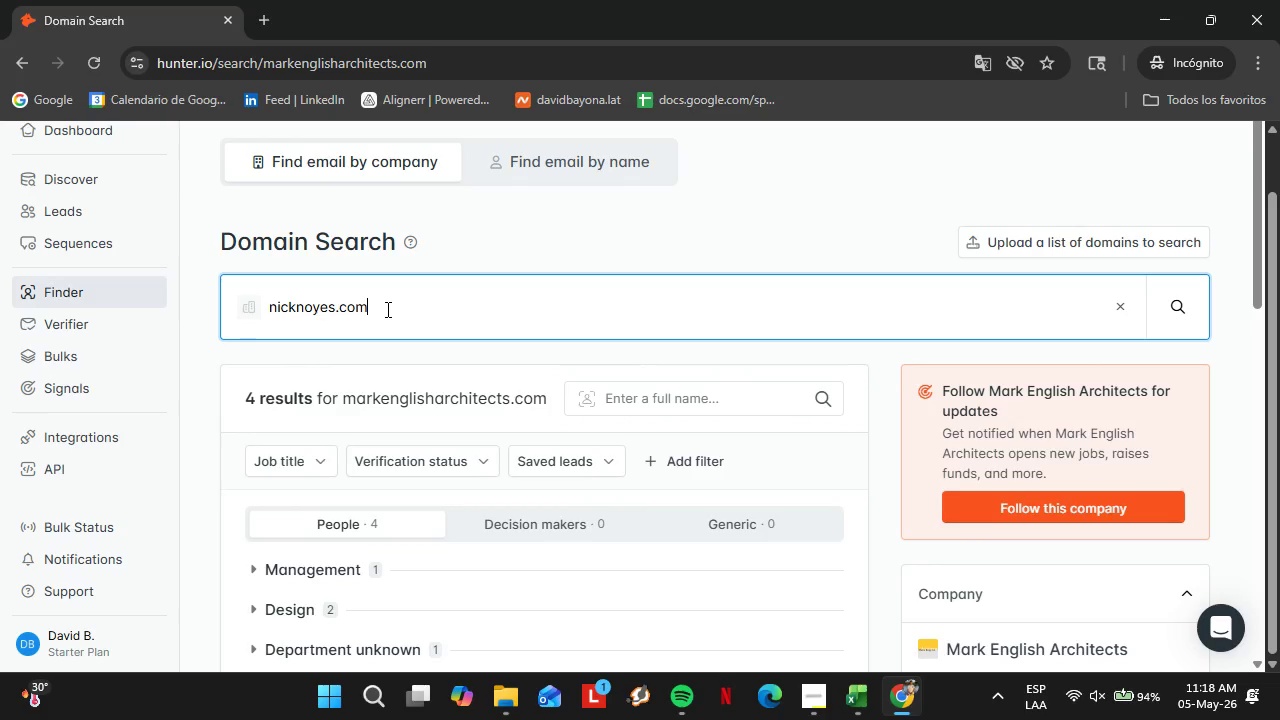 
key(Enter)
 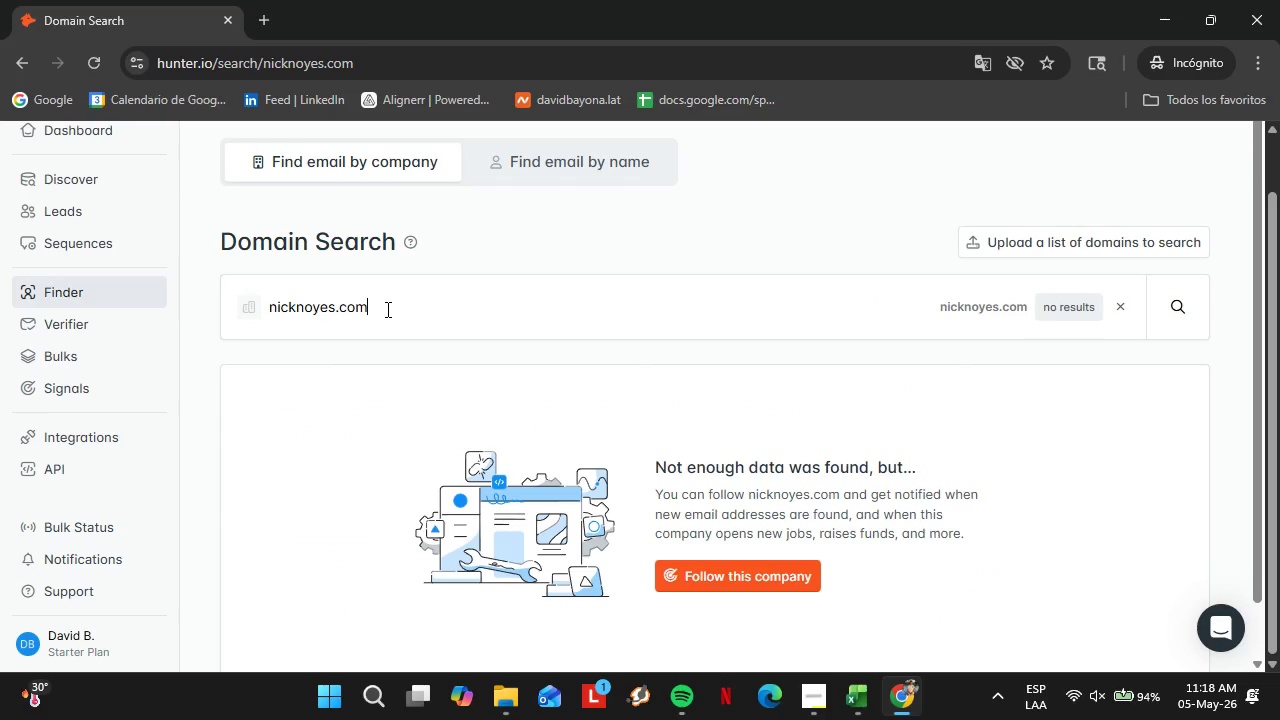 
double_click([386, 309])
 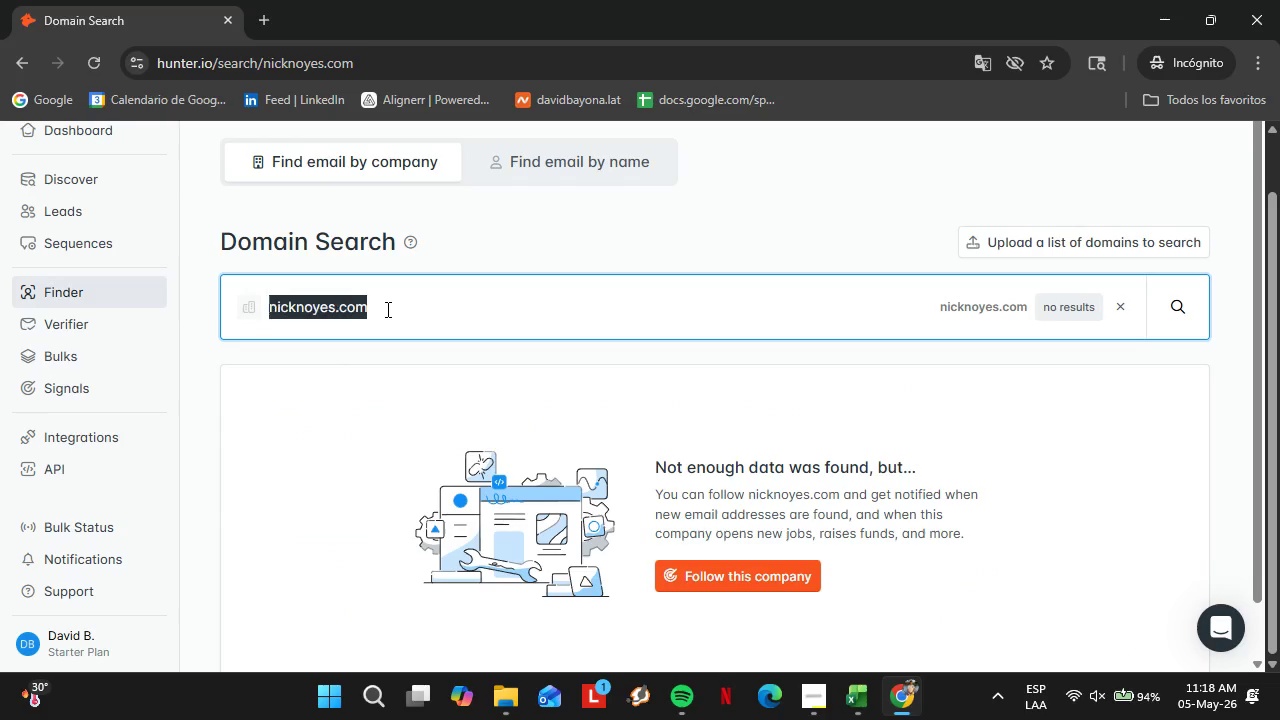 
triple_click([386, 309])
 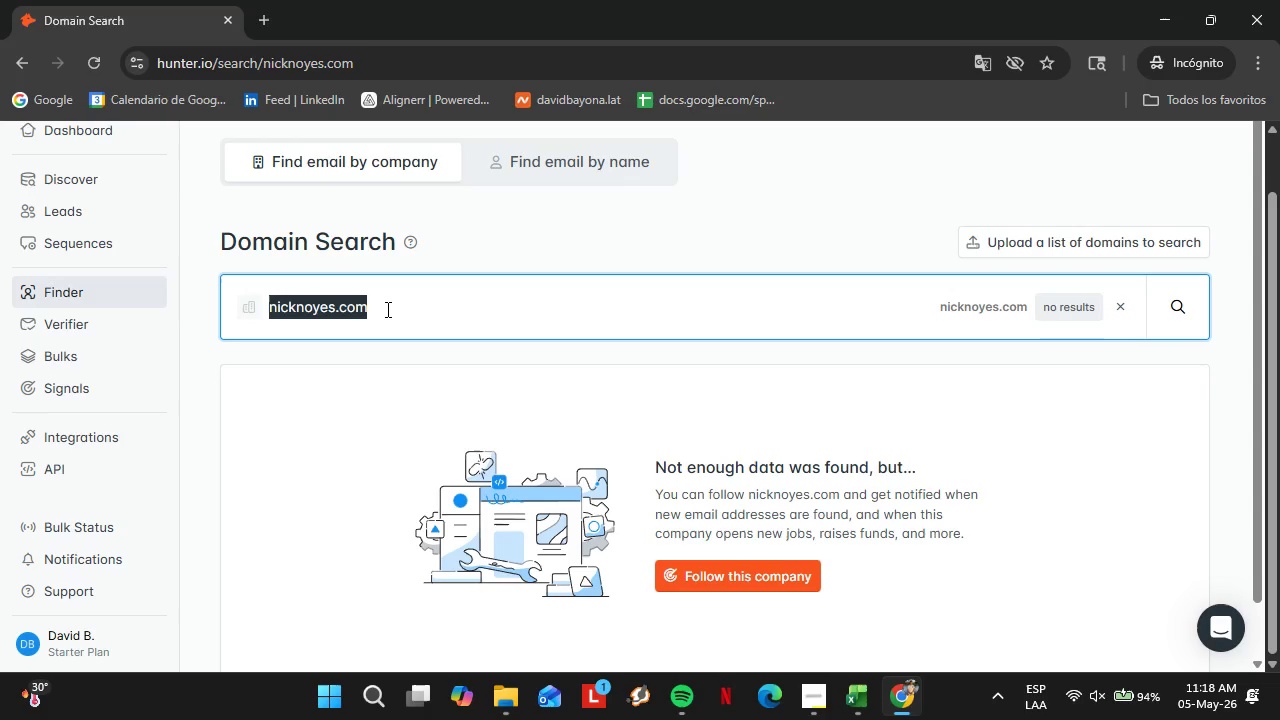 
type(architectsforge.com)
 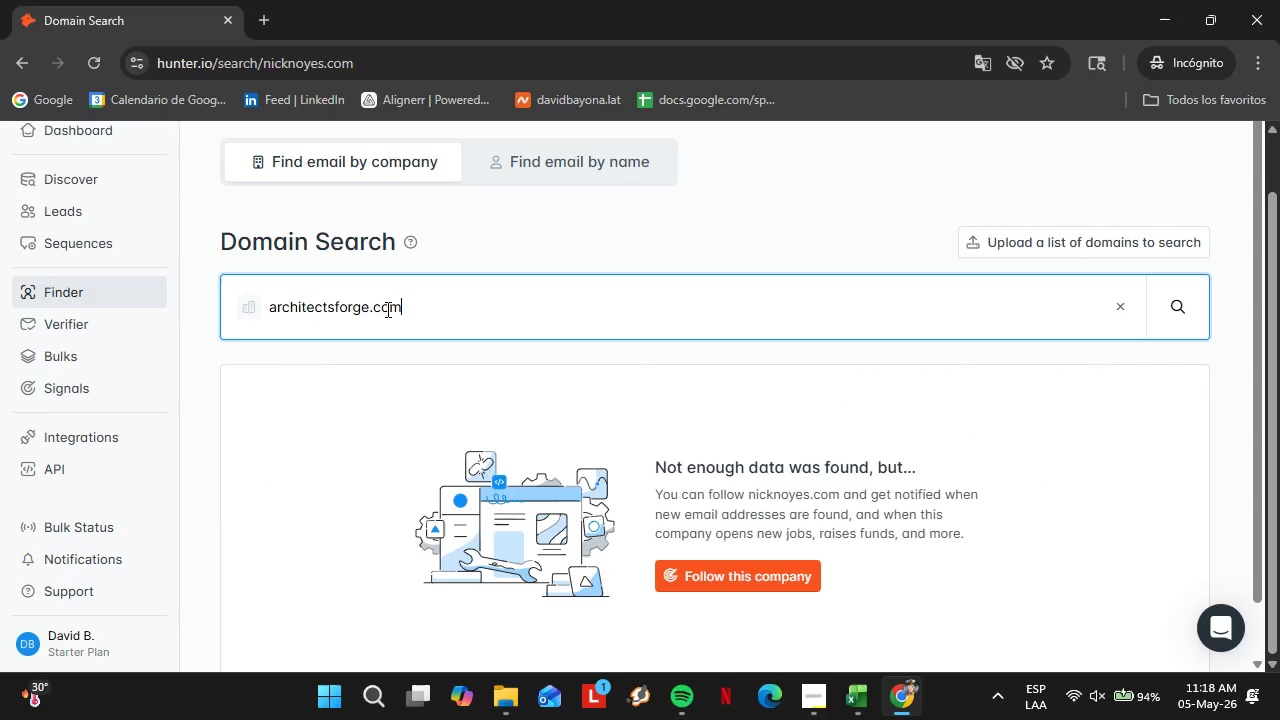 
key(Enter)
 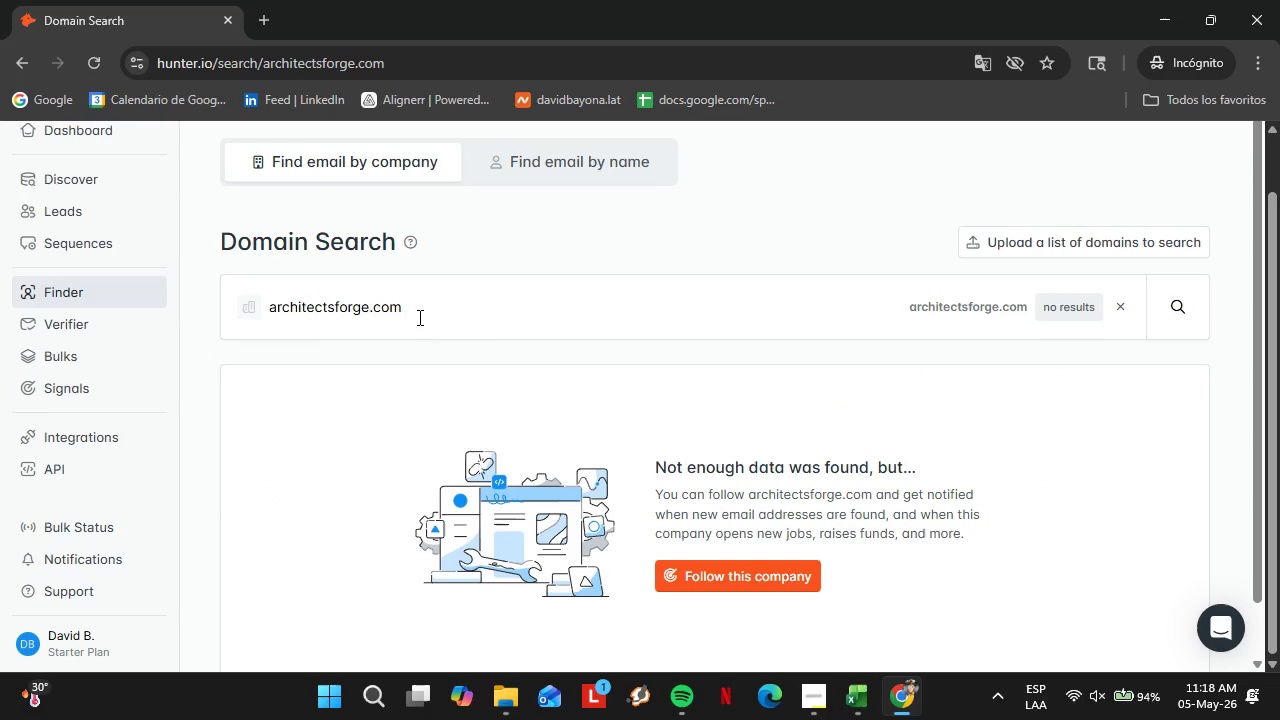 
double_click([418, 317])
 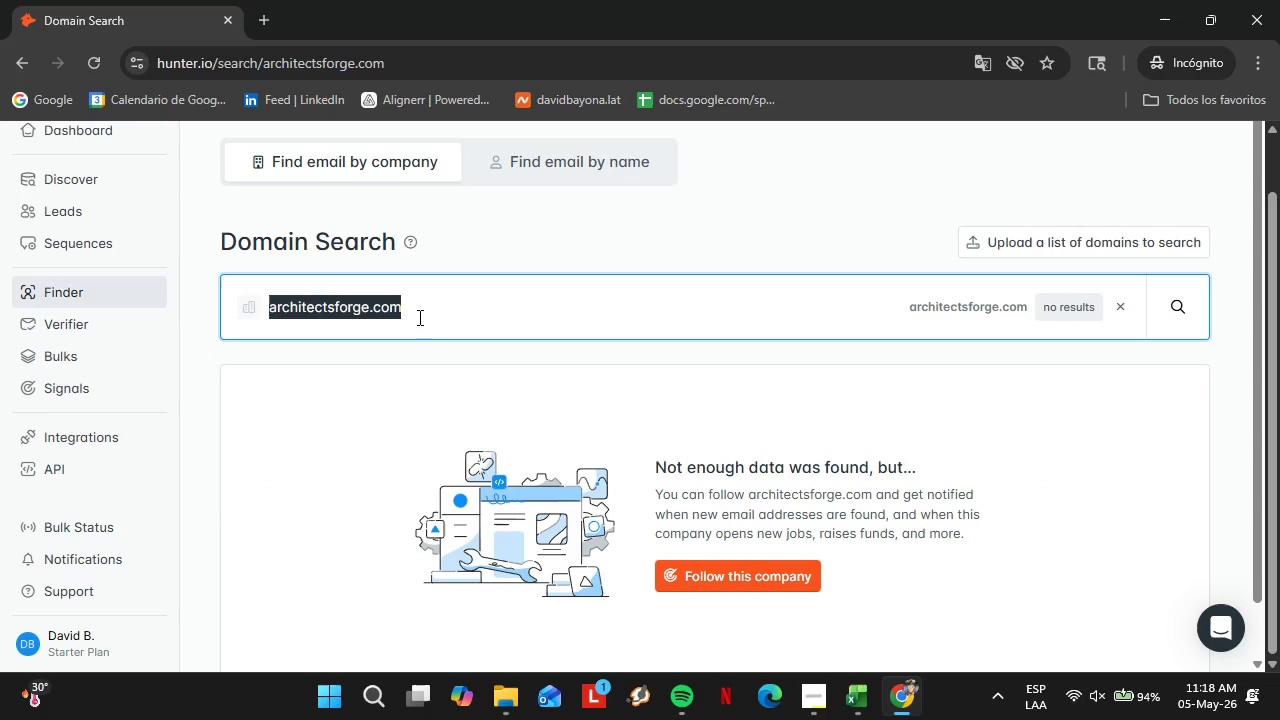 
triple_click([418, 317])
 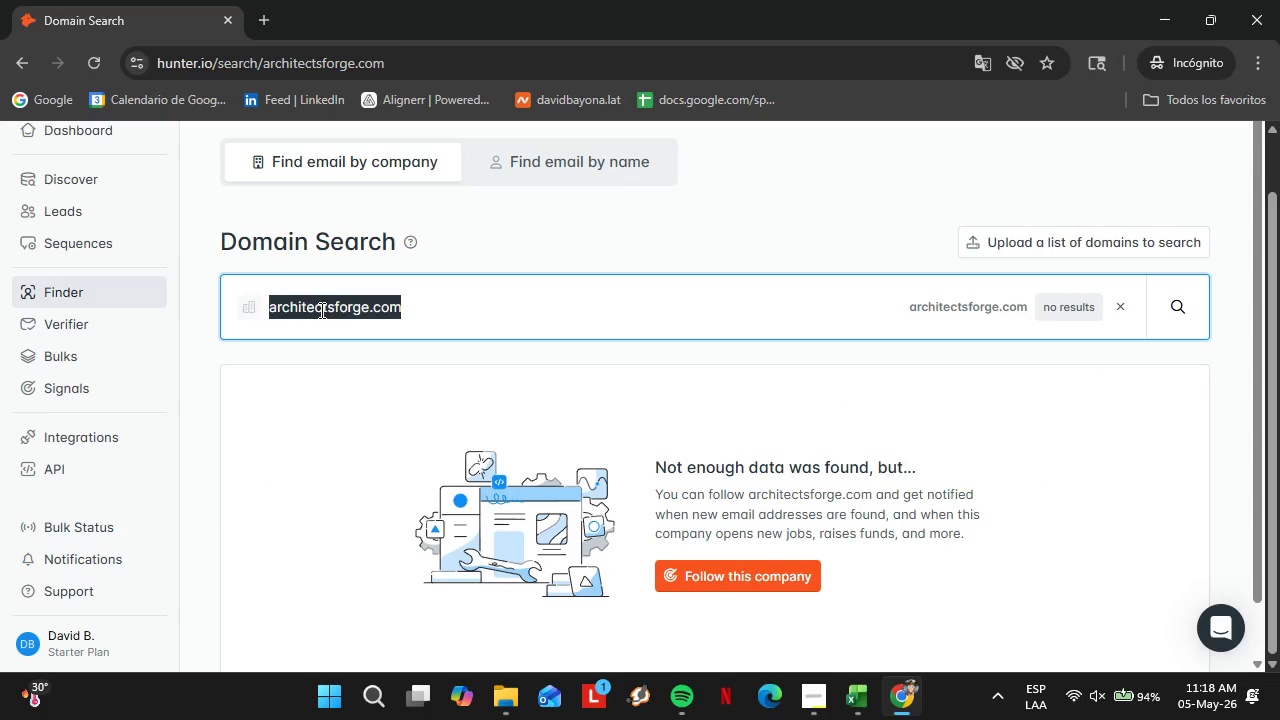 
wait(5.09)
 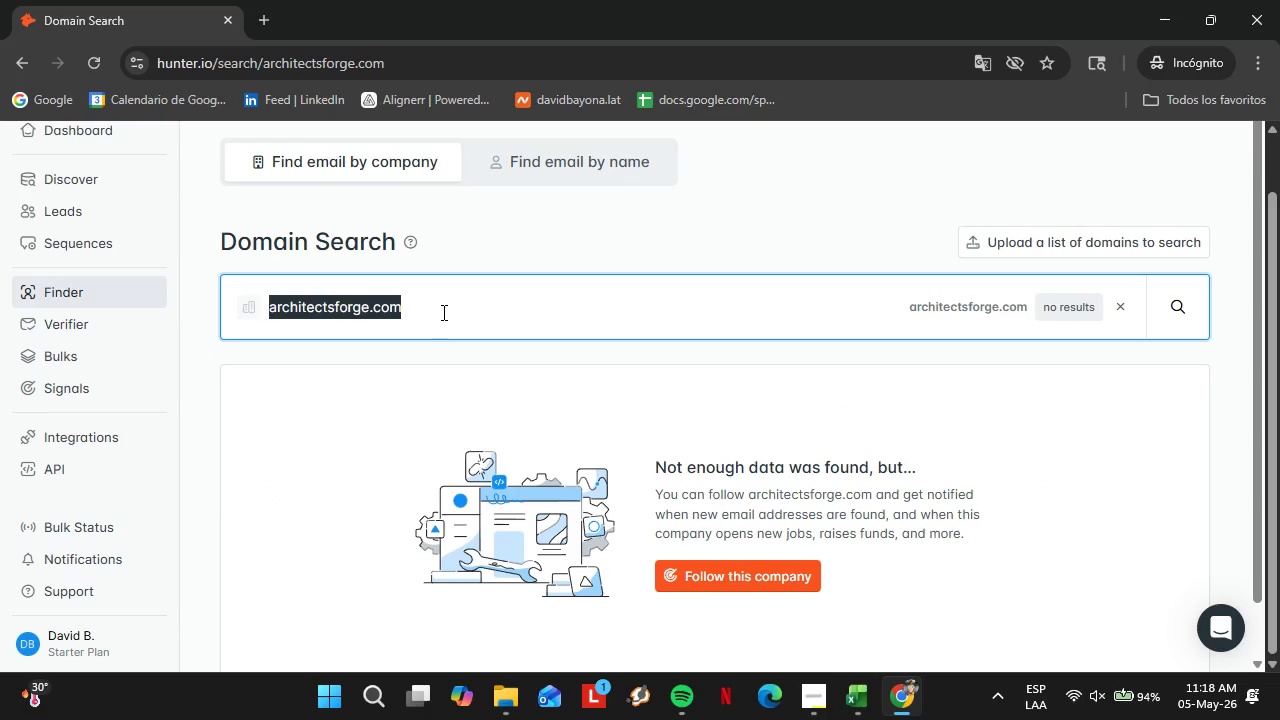 
type(buildingstudio)
 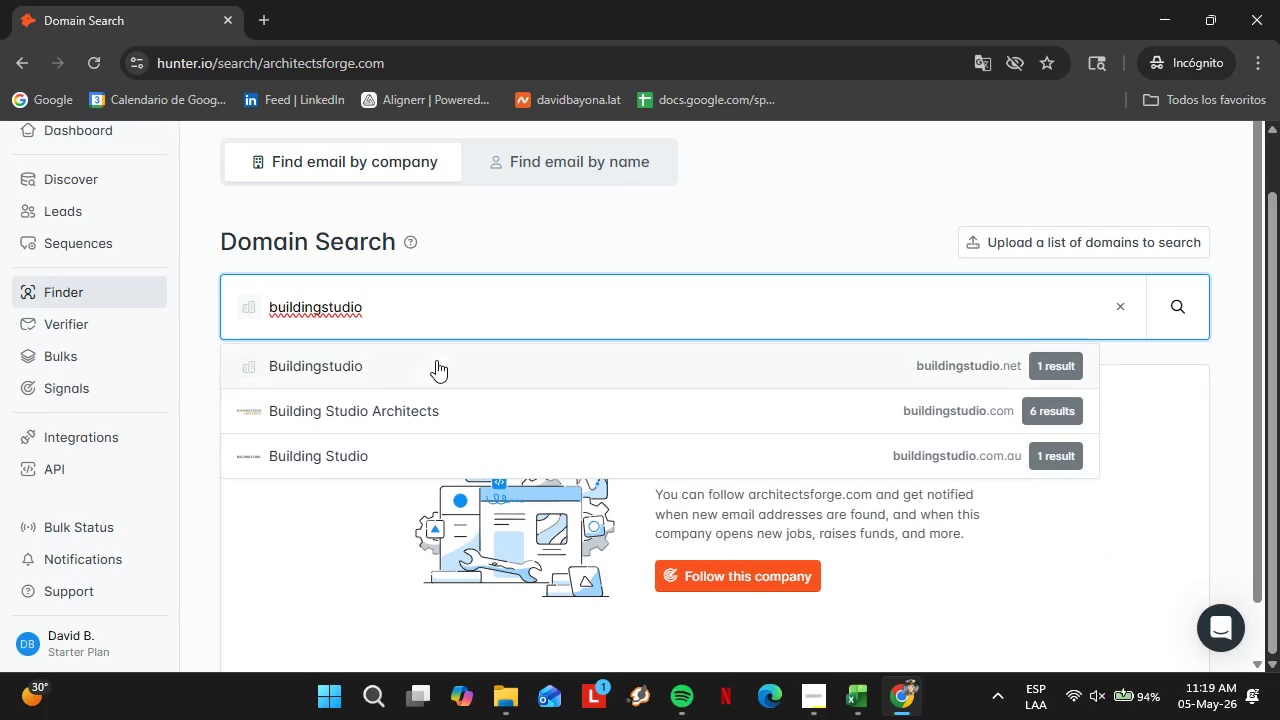 
left_click([437, 407])
 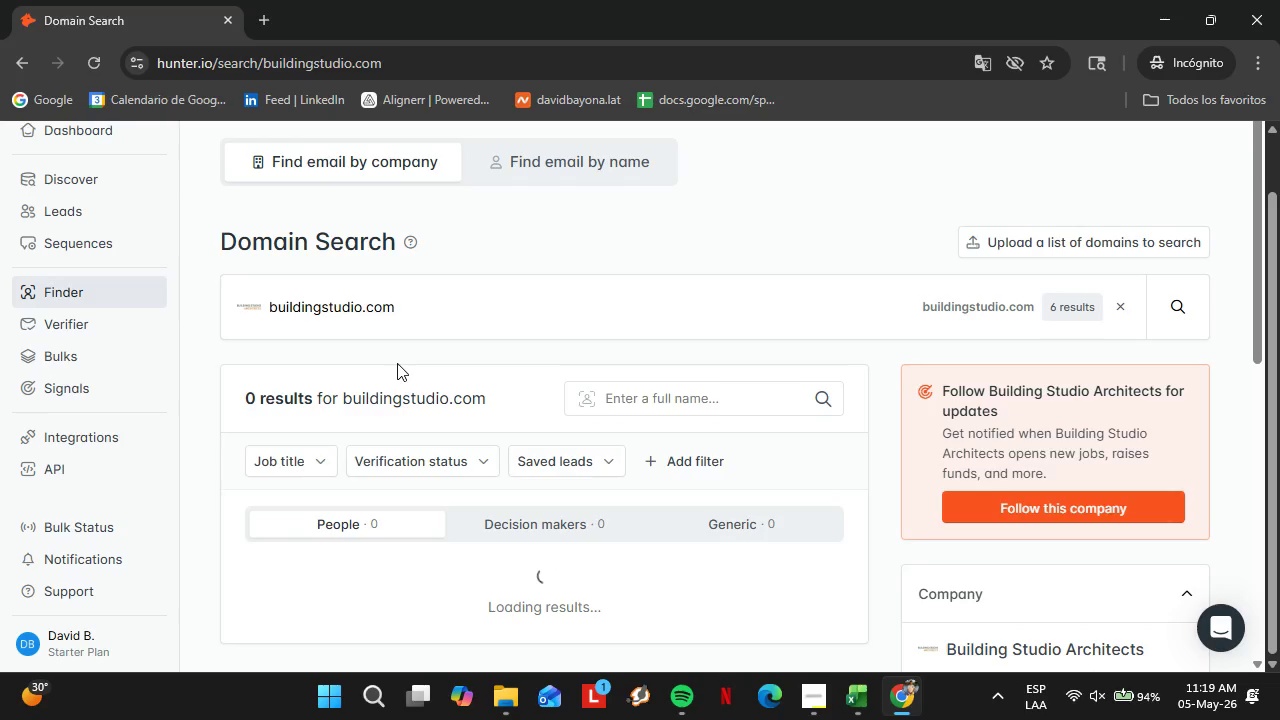 
scroll: coordinate [387, 395], scroll_direction: down, amount: 3.0
 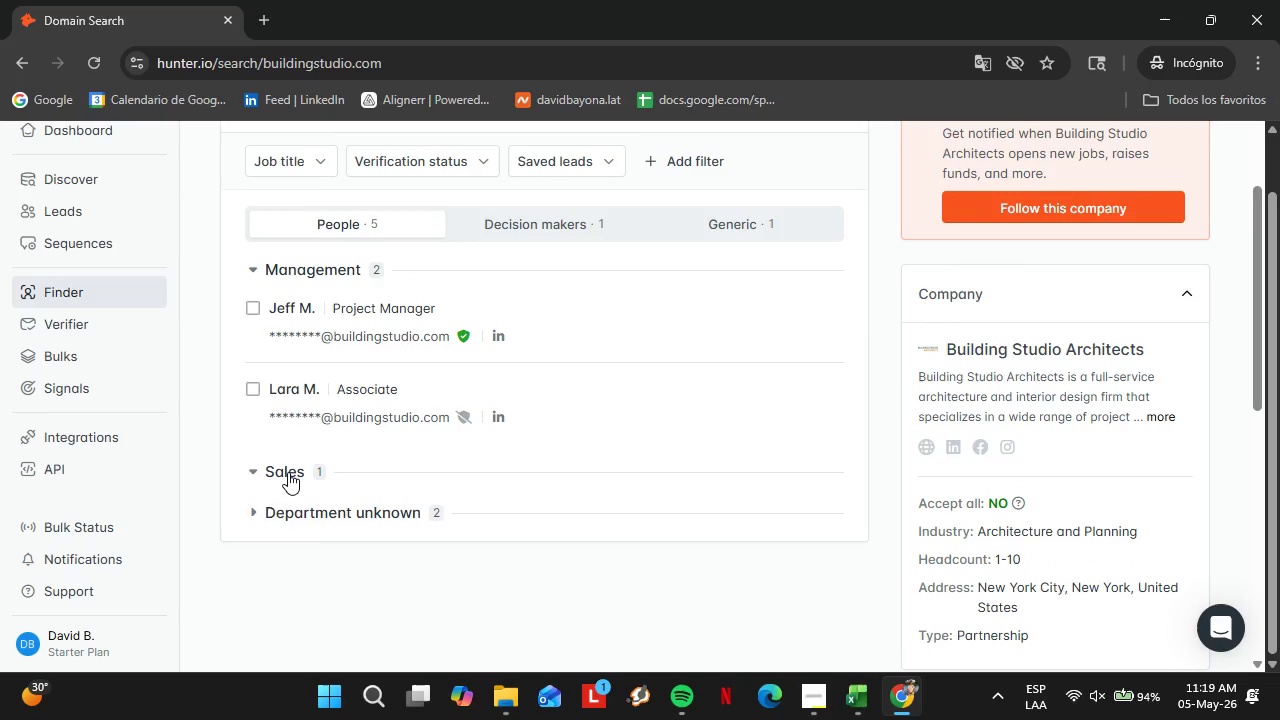 
double_click([288, 472])
 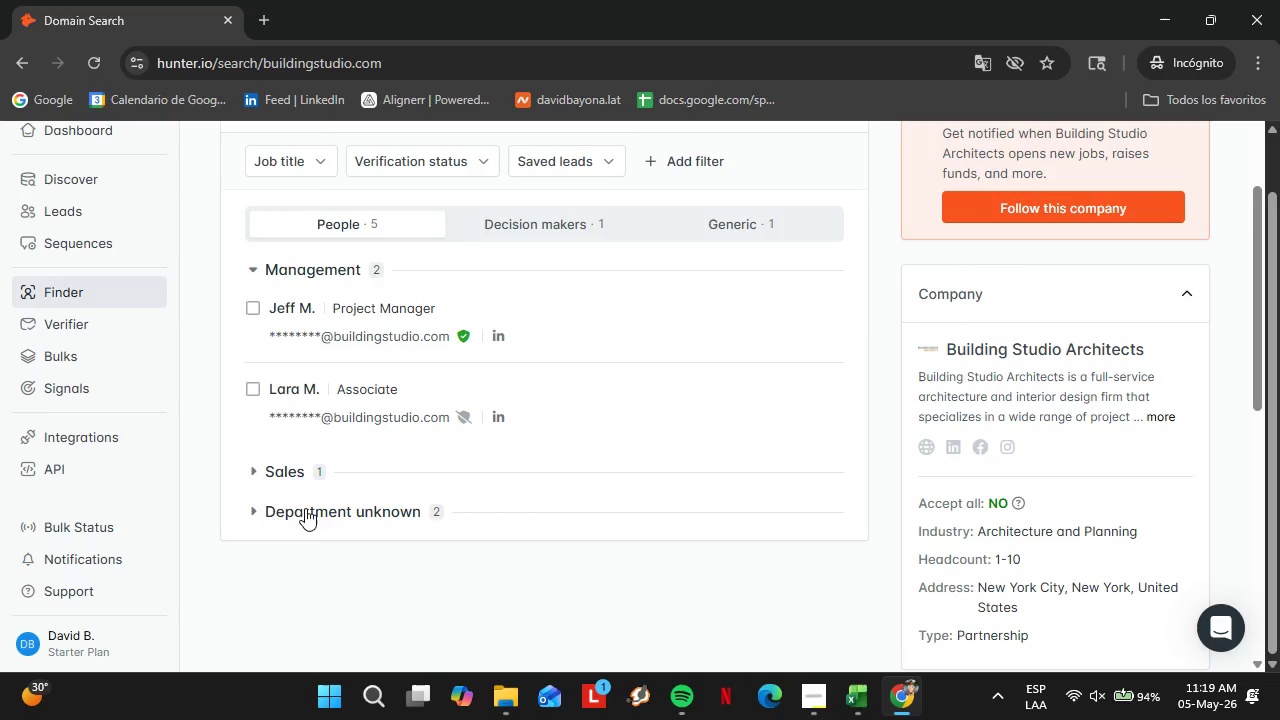 
left_click([305, 508])
 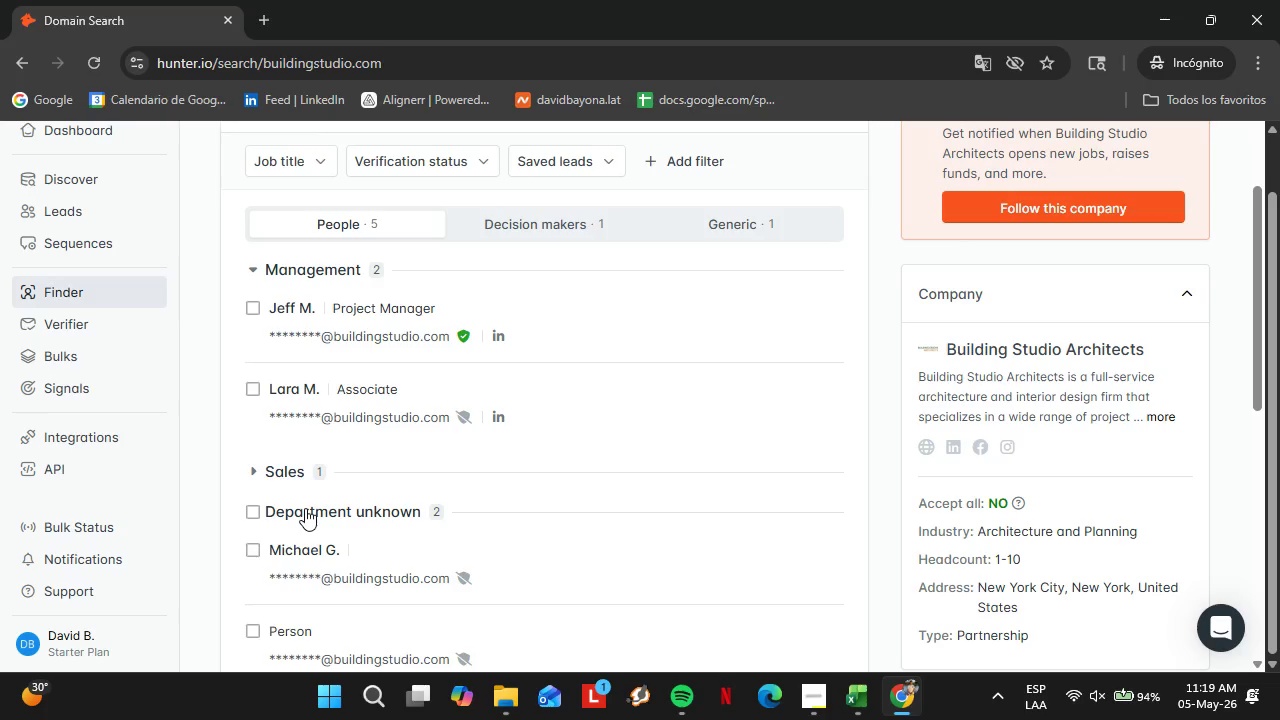 
left_click([305, 508])
 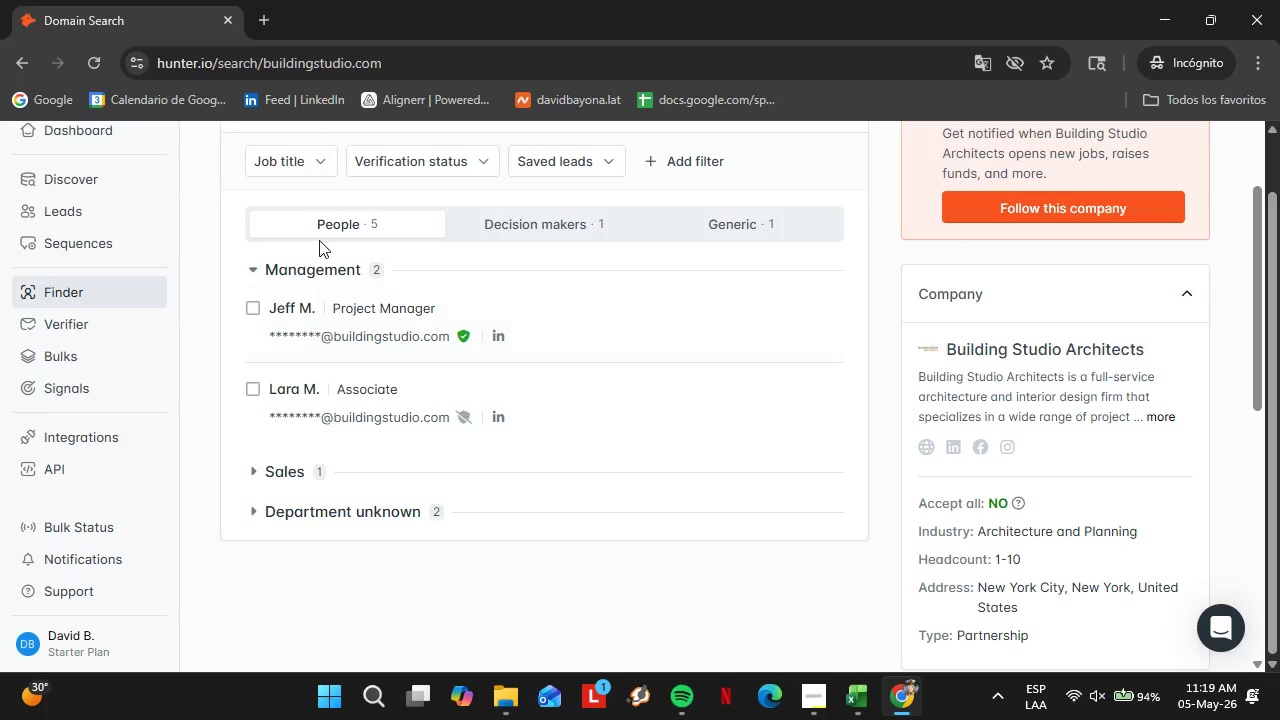 
left_click([327, 275])
 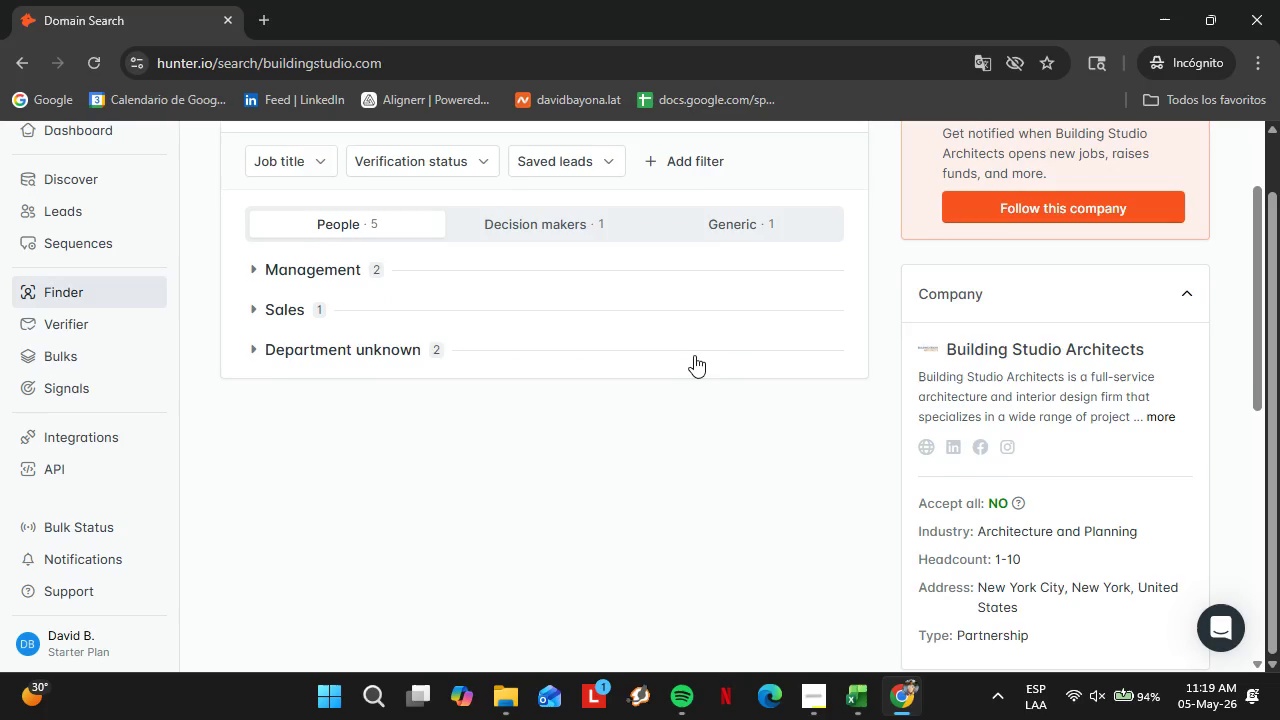 
scroll: coordinate [661, 366], scroll_direction: up, amount: 3.0
 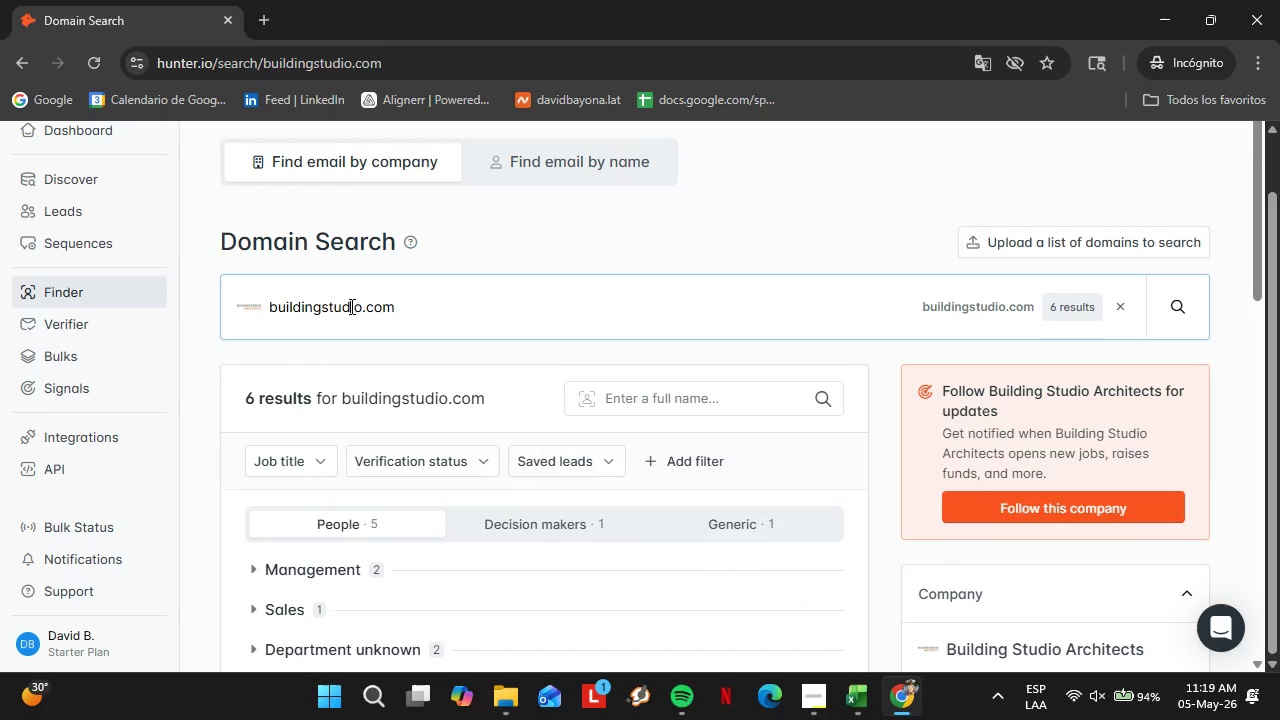 
double_click([350, 306])
 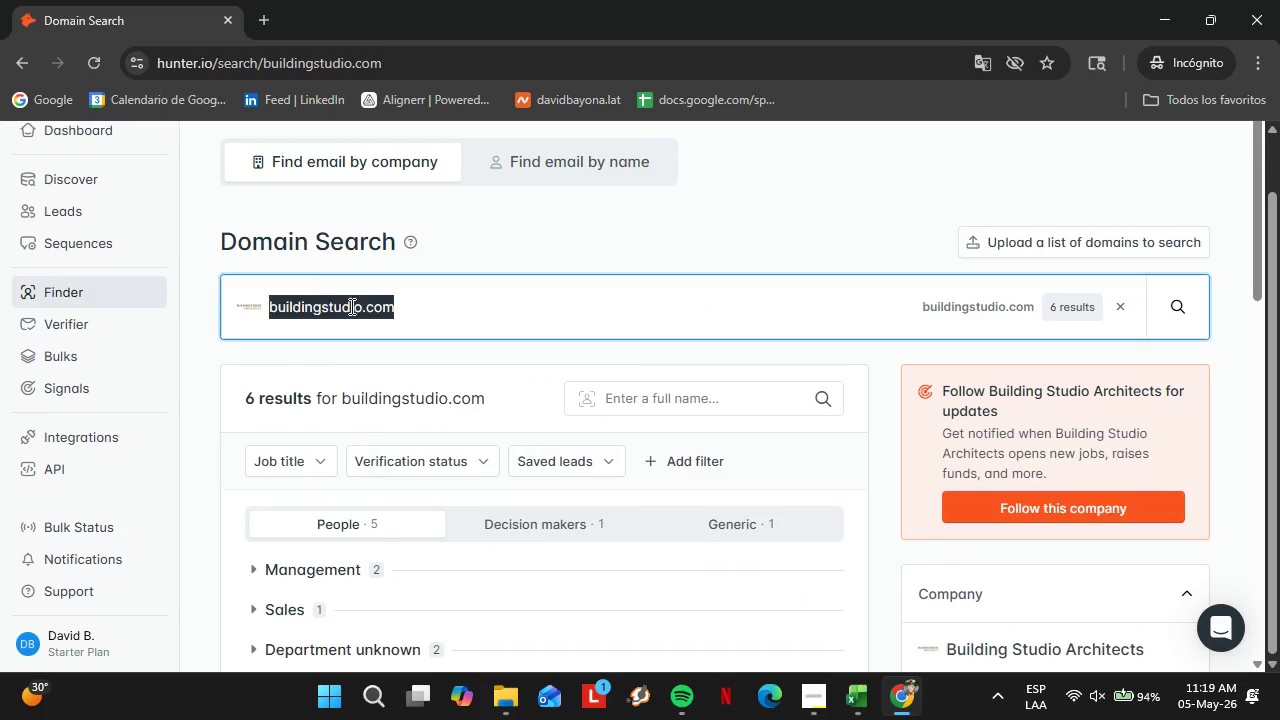 
triple_click([350, 306])
 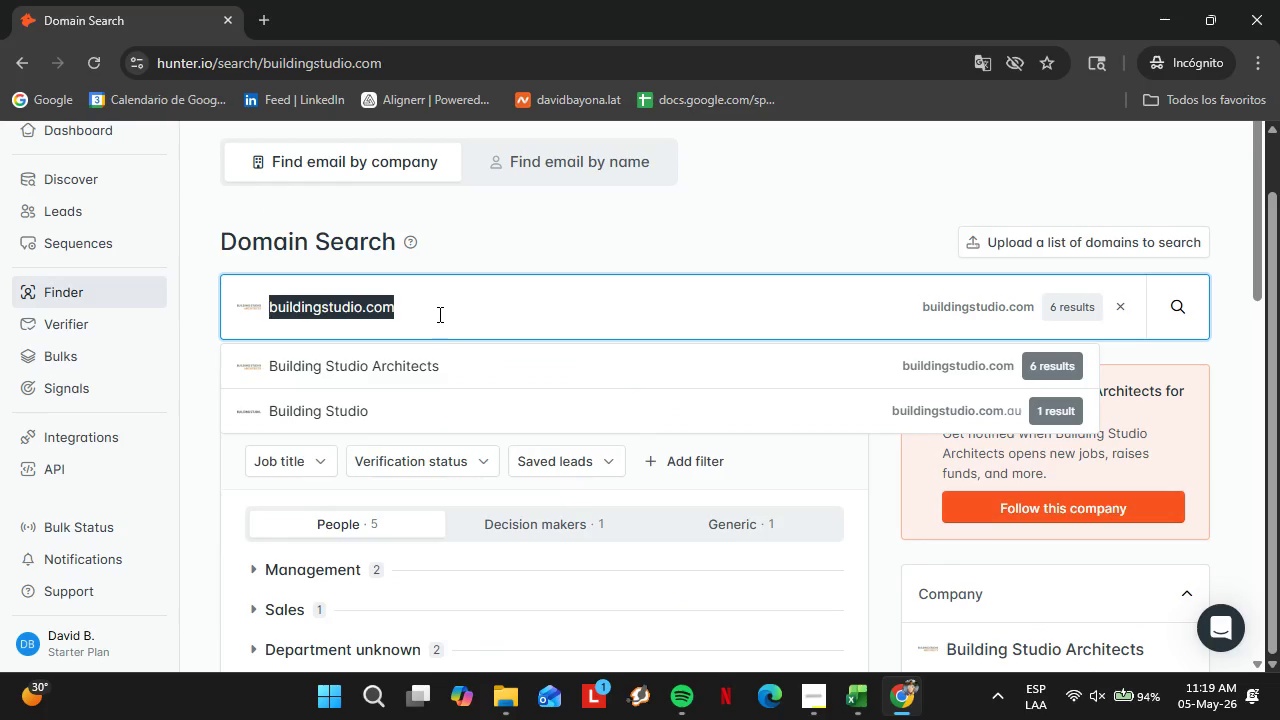 
type(kerritc)
 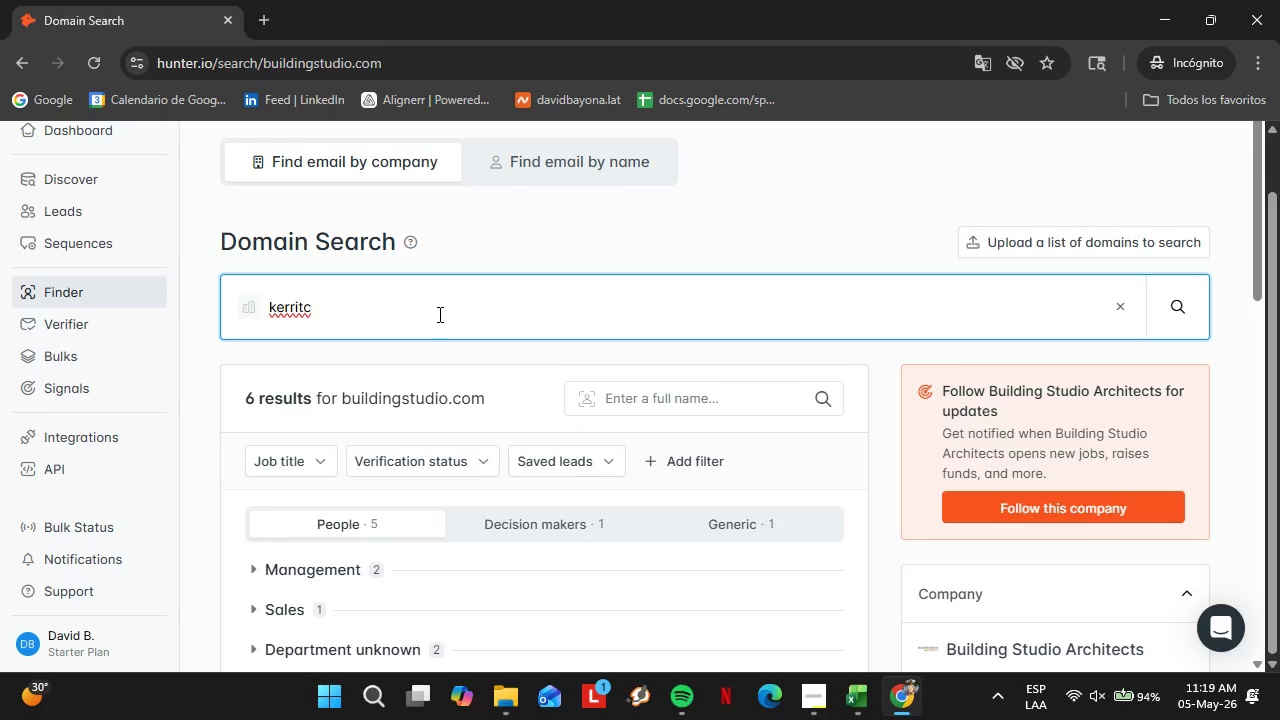 
key(ArrowLeft)
 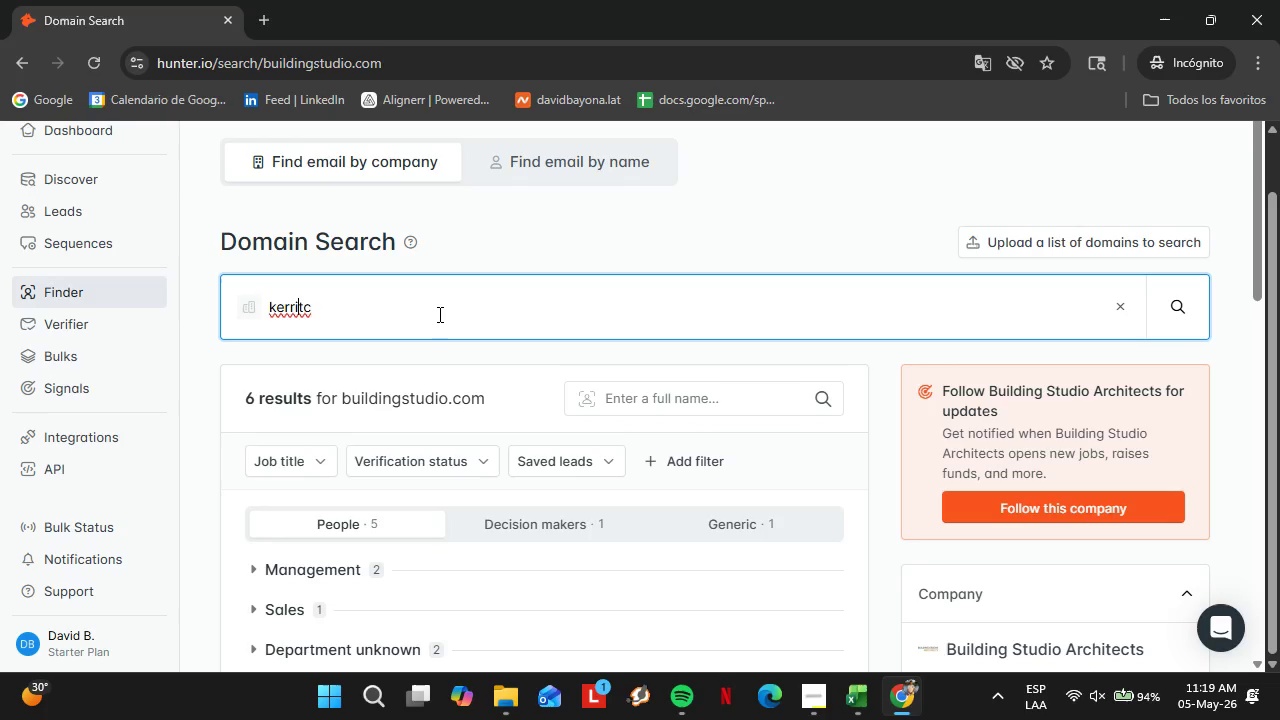 
key(ArrowLeft)
 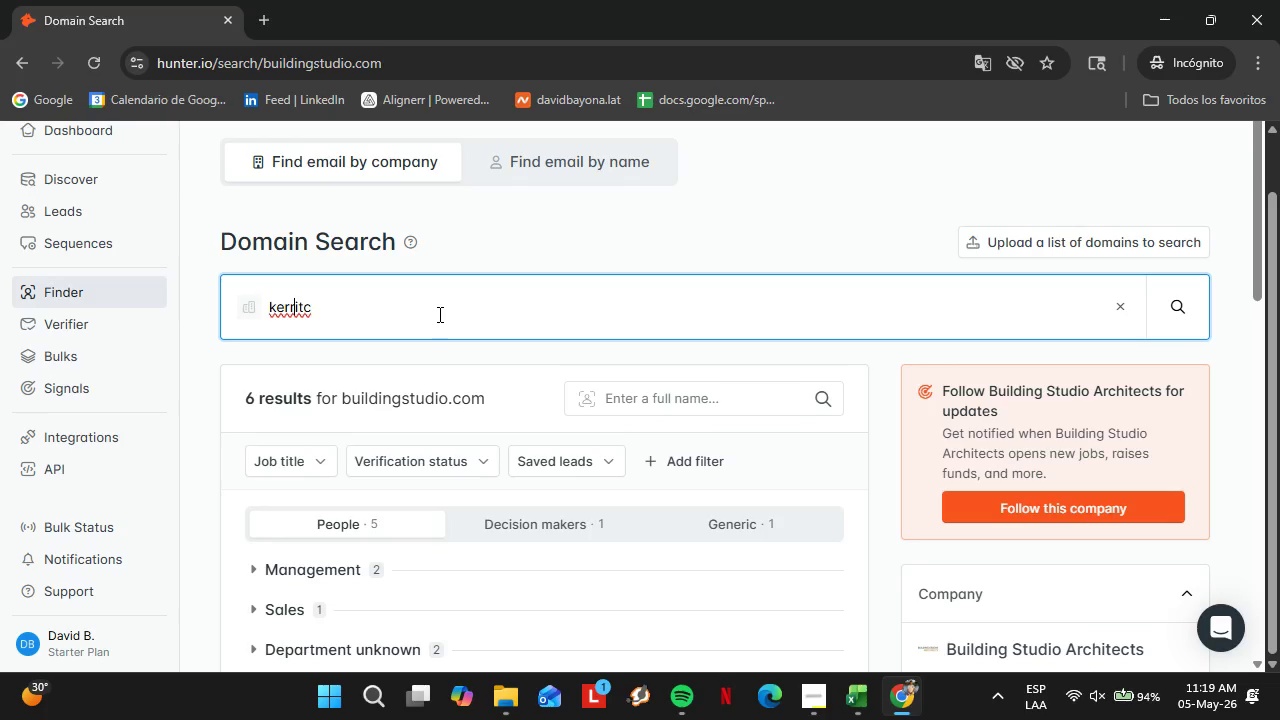 
key(ArrowLeft)
 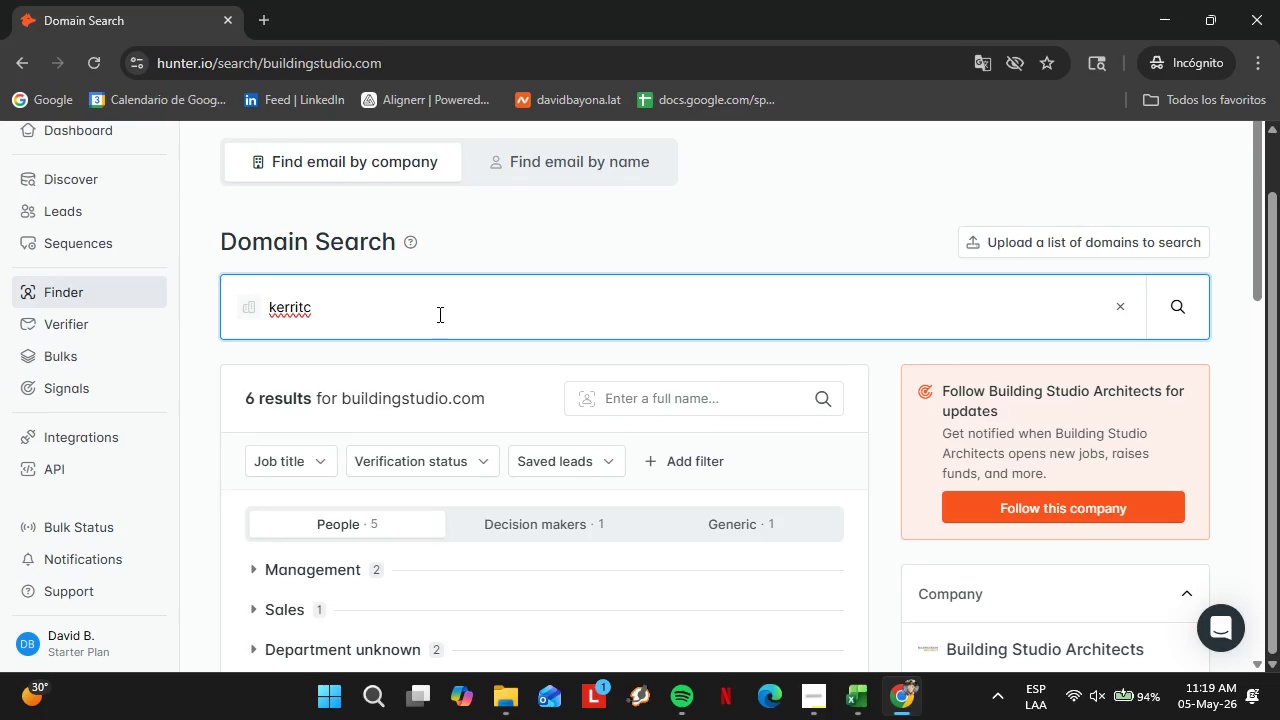 
key(R)
 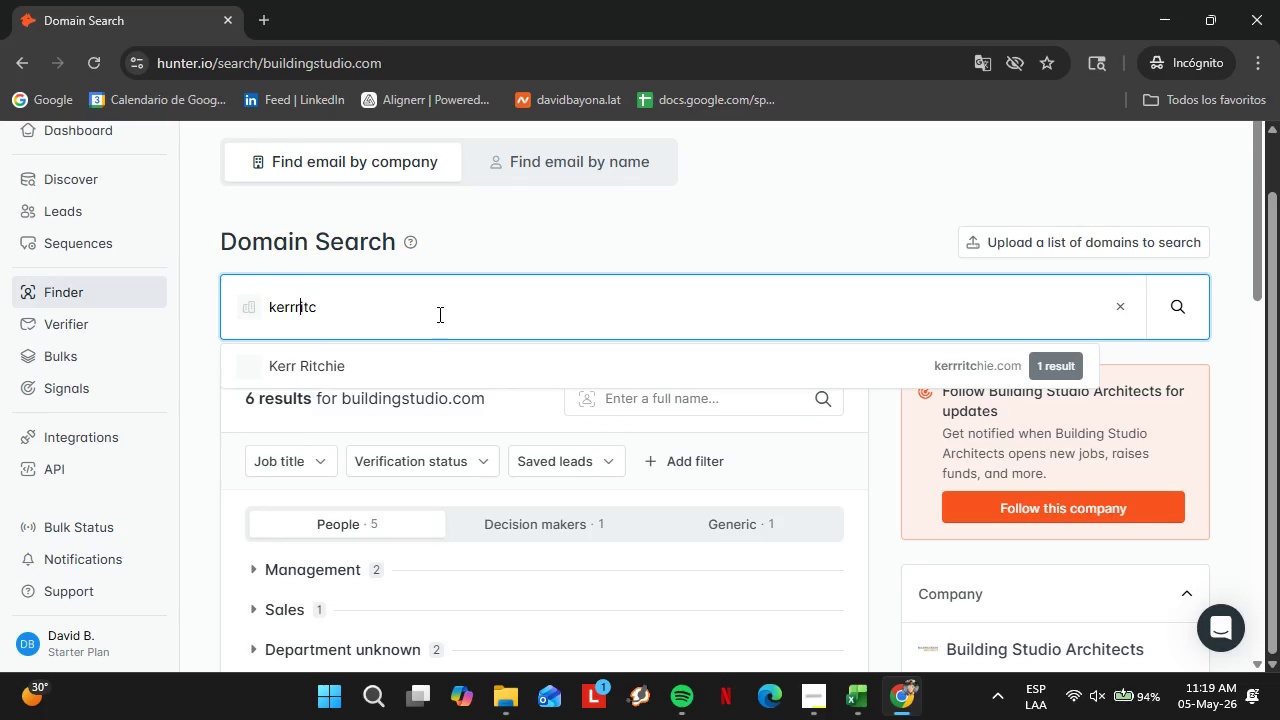 
key(ArrowRight)
 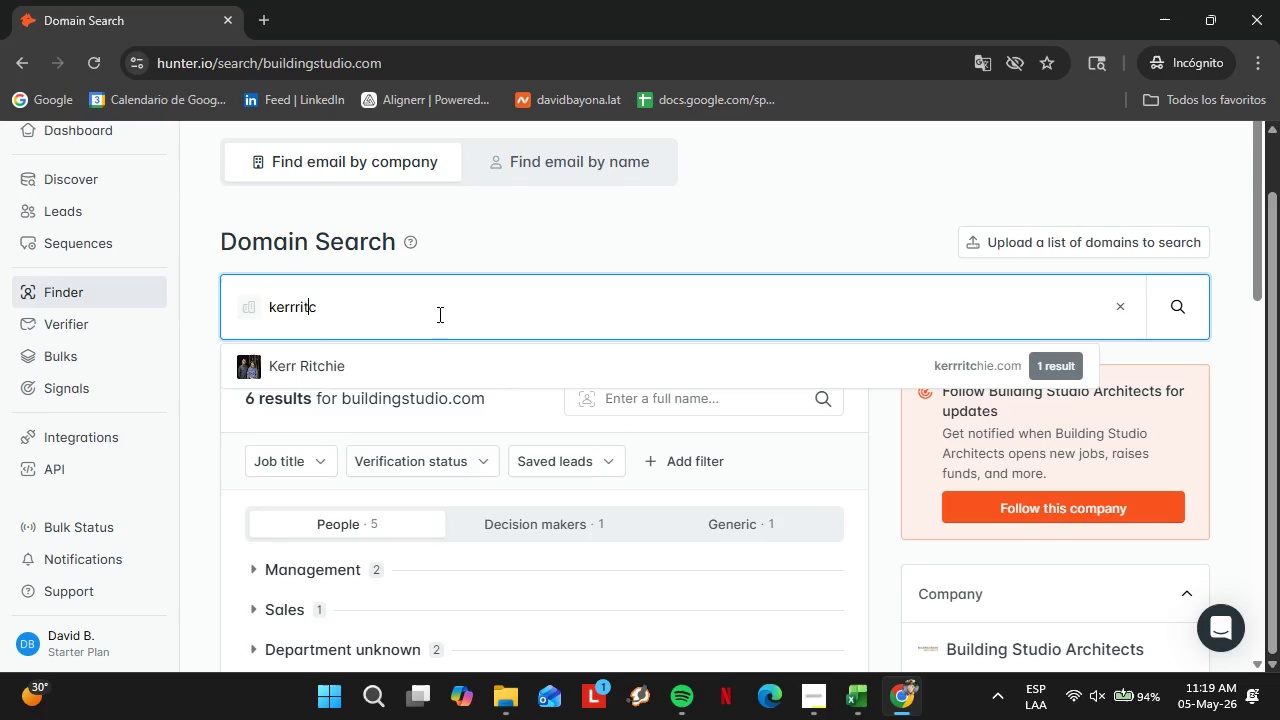 
key(ArrowRight)
 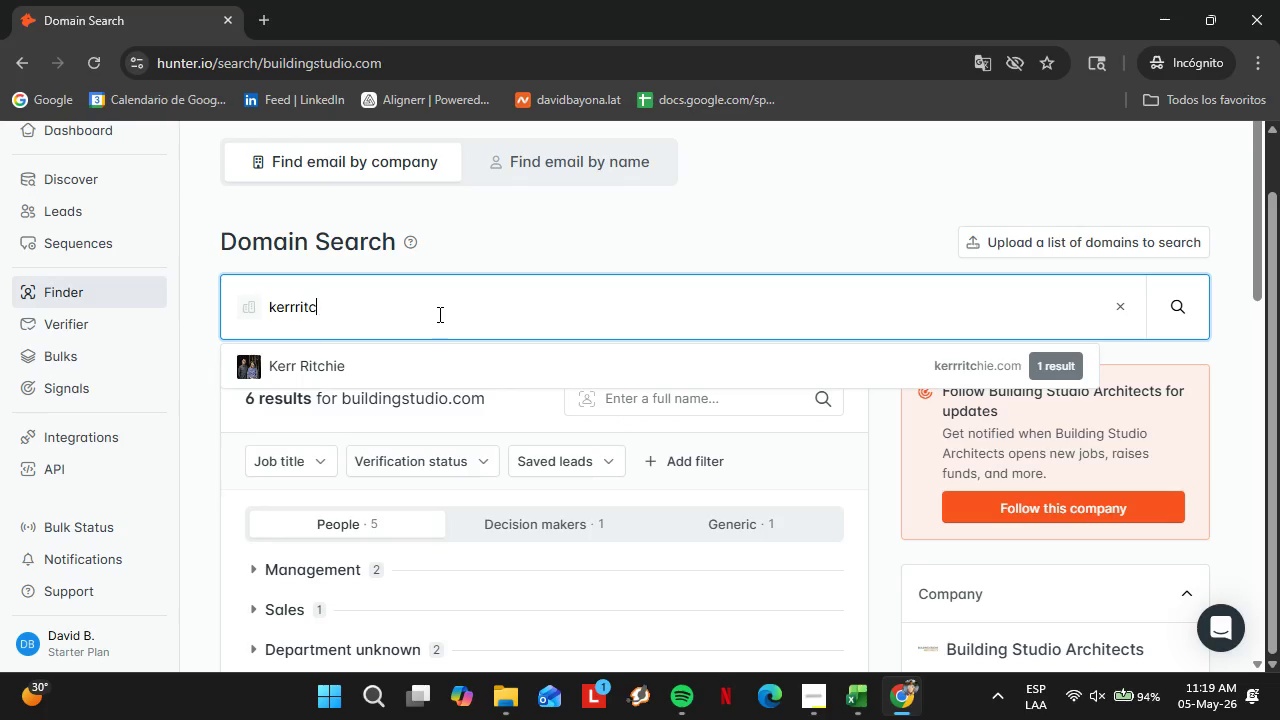 
key(ArrowRight)
 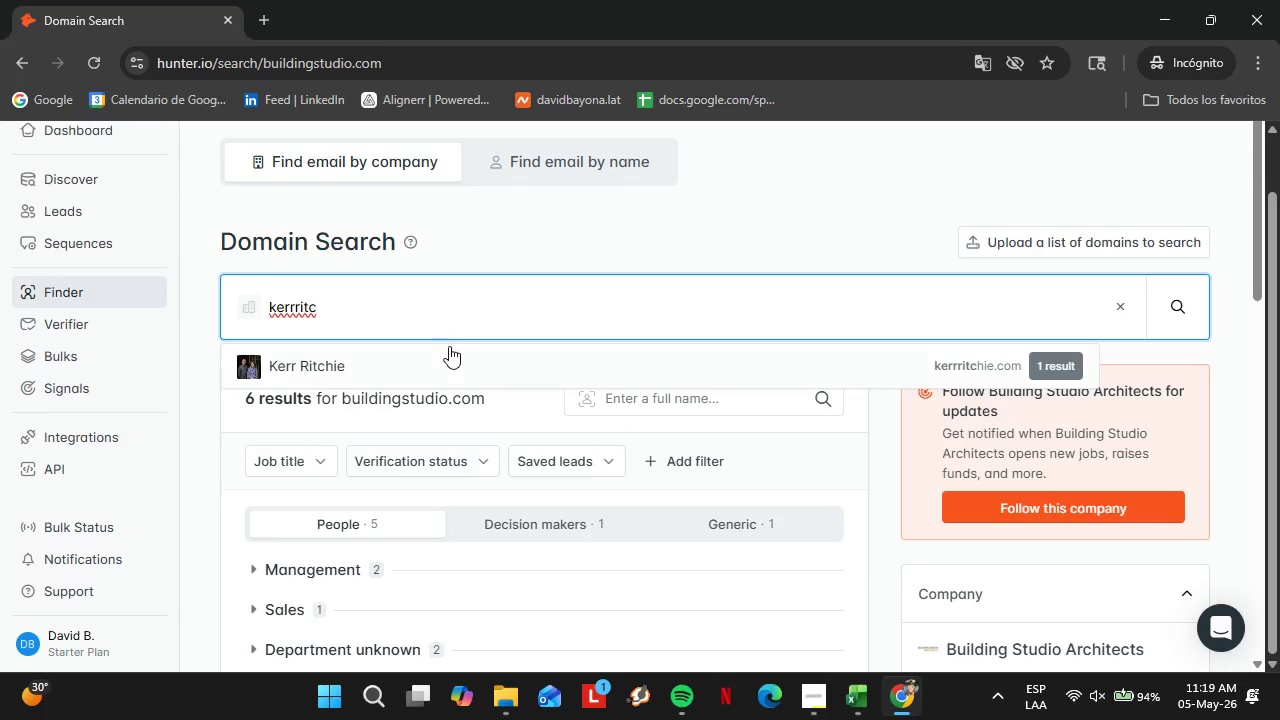 
left_click([447, 366])
 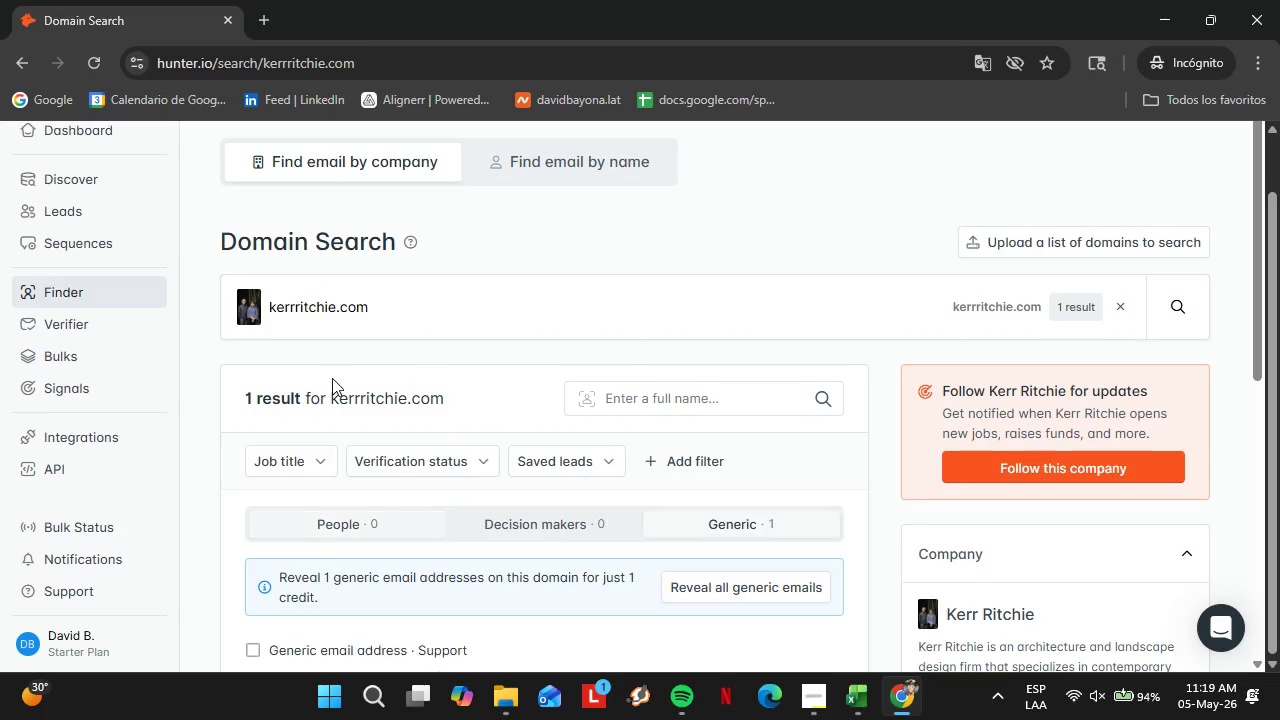 
scroll: coordinate [332, 378], scroll_direction: none, amount: 0.0
 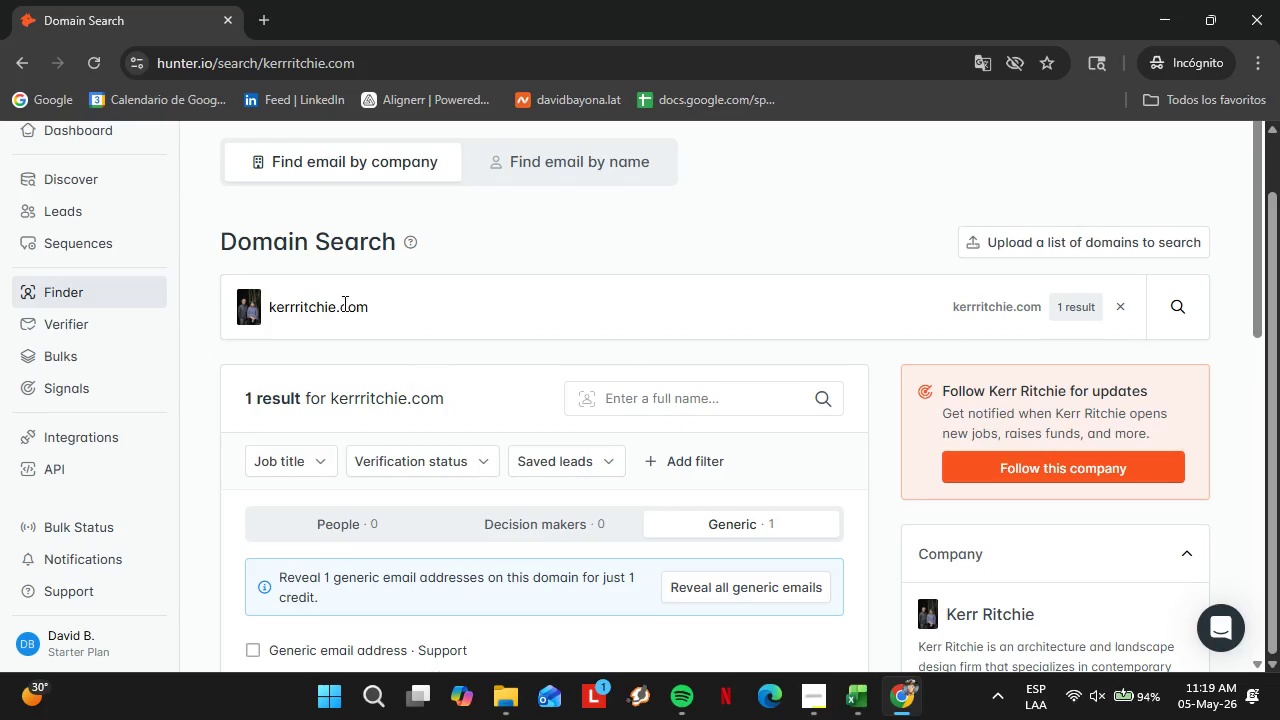 
left_click([343, 303])
 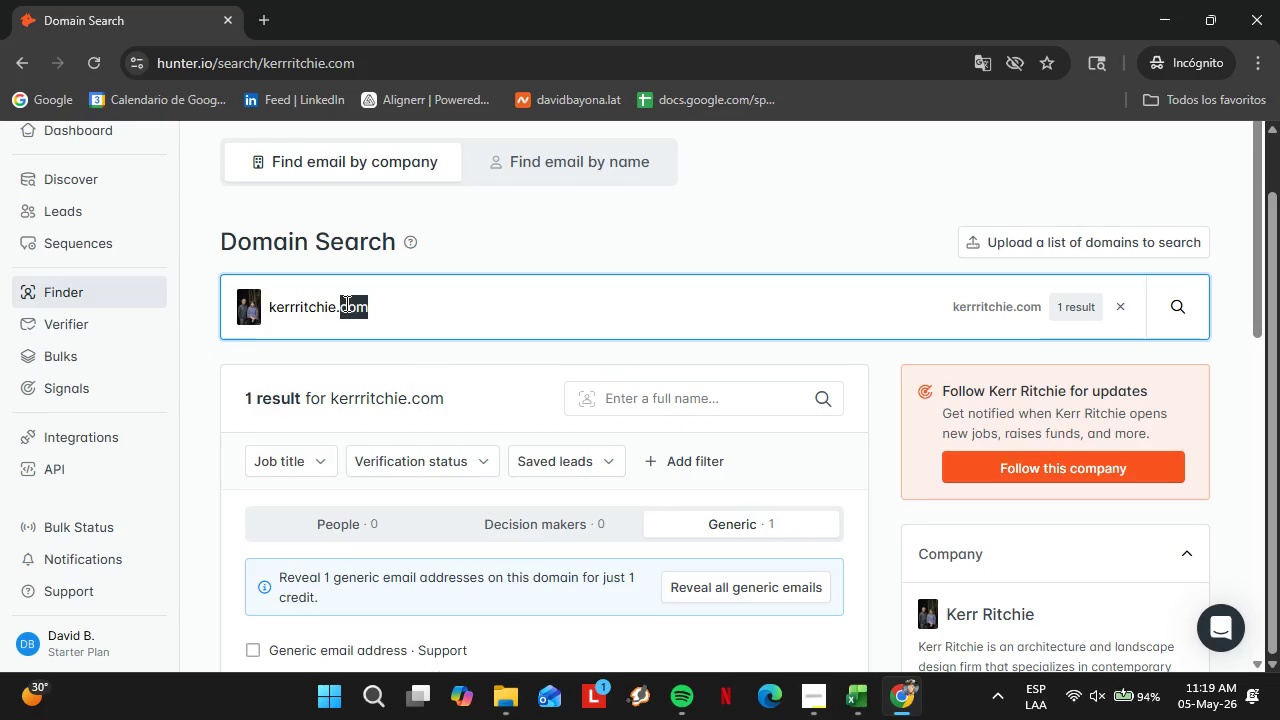 
triple_click([345, 303])
 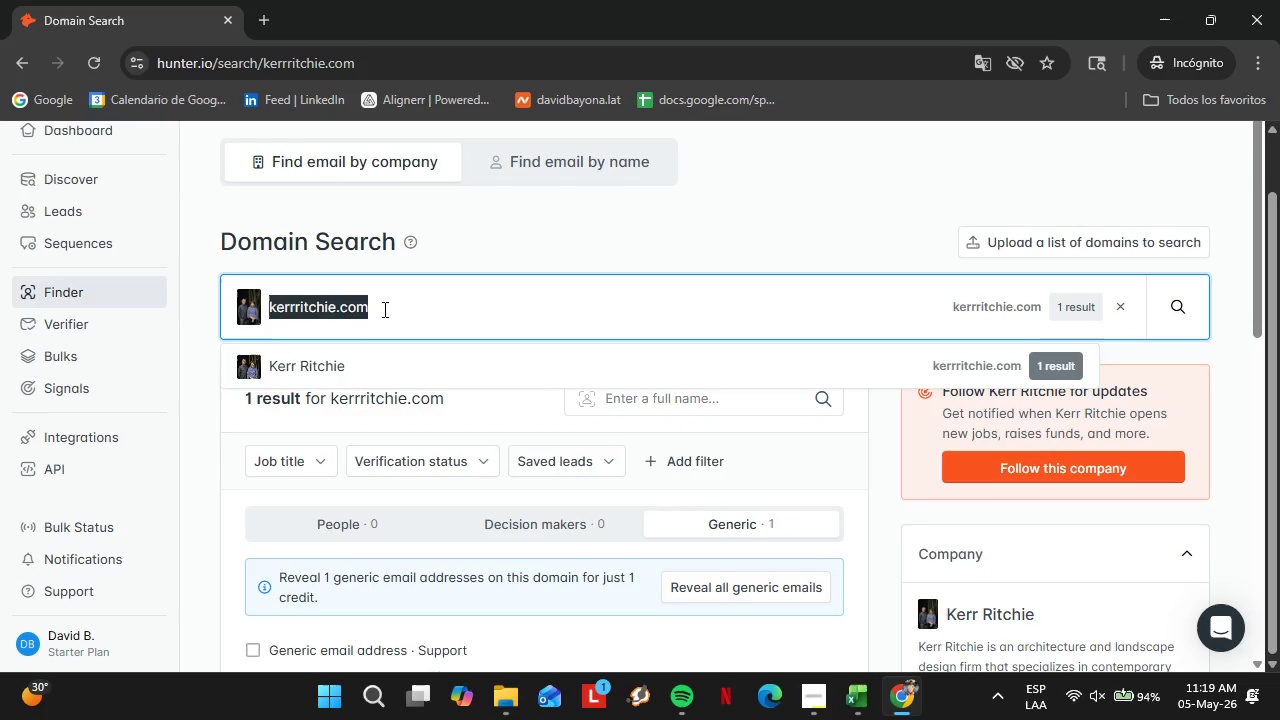 
type(kannerarchitects.com)
 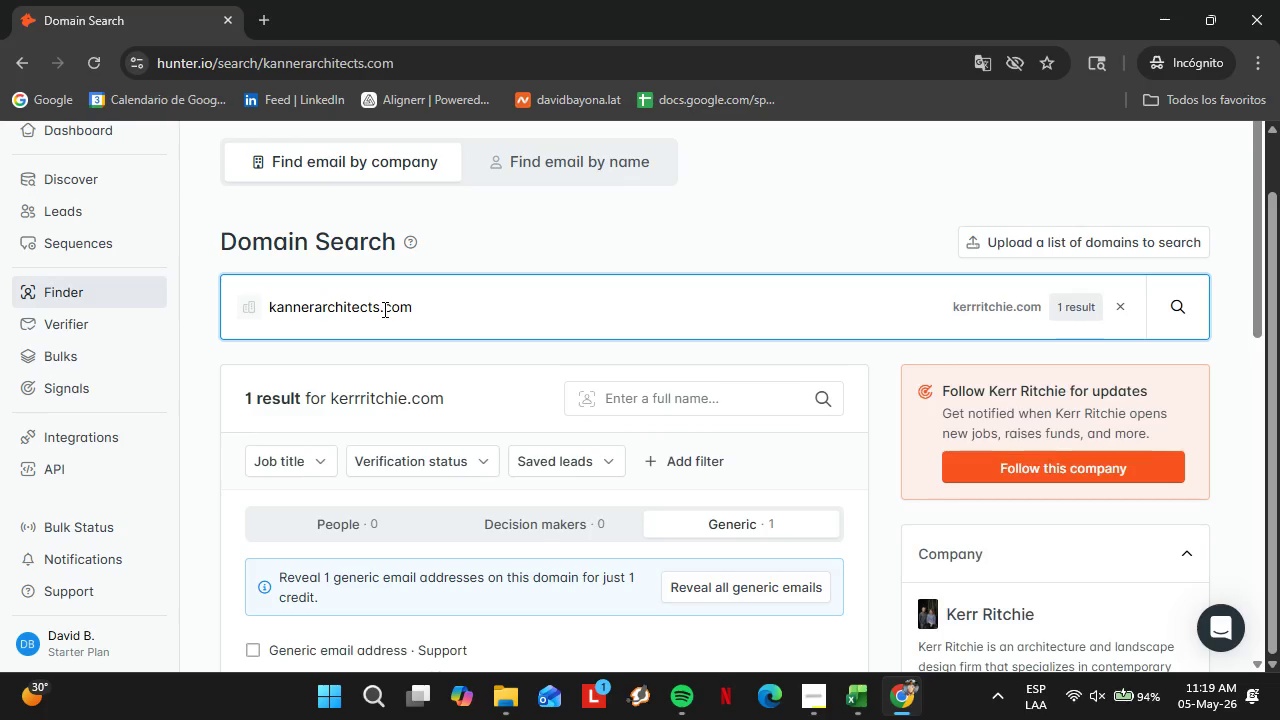 
key(Enter)
 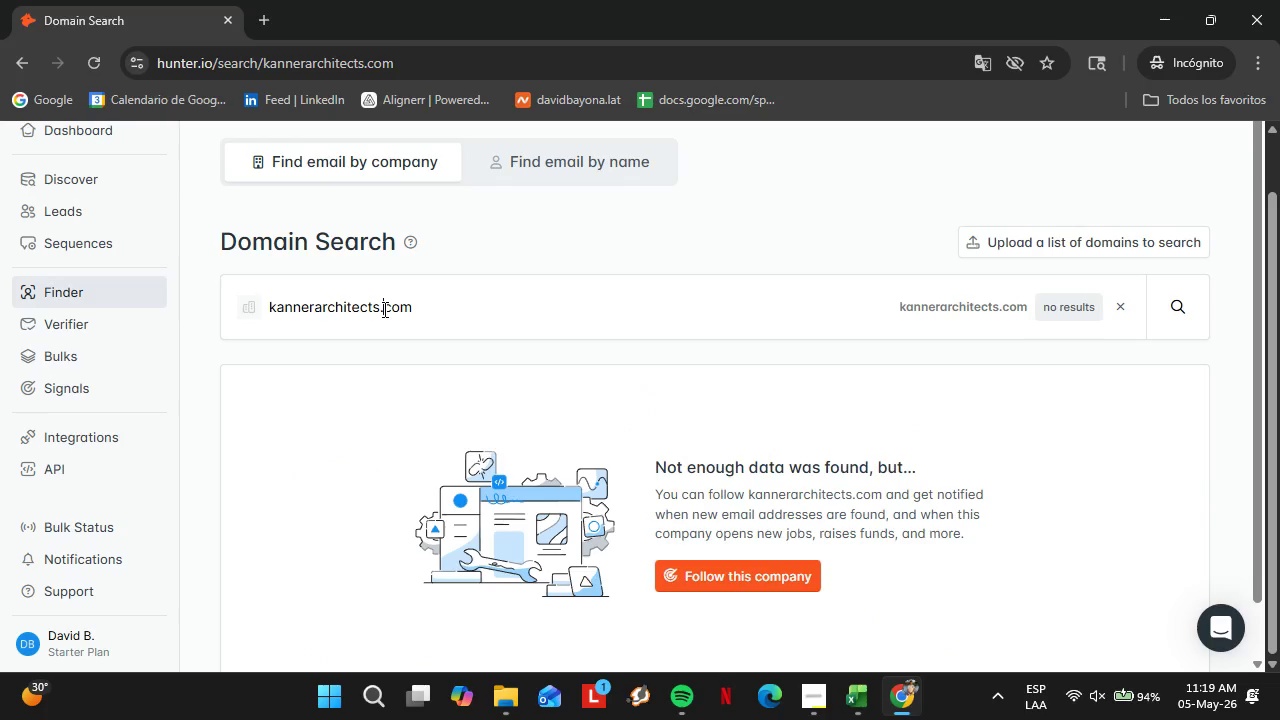 
double_click([383, 309])
 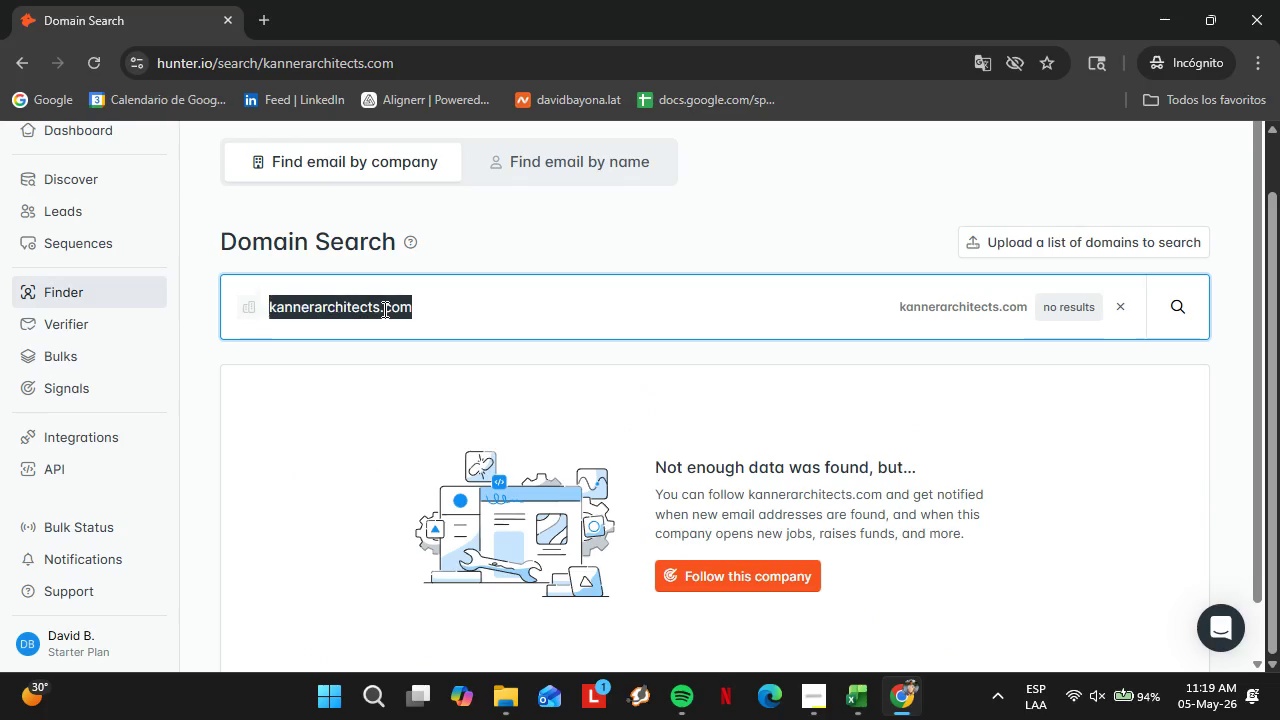 
triple_click([383, 309])
 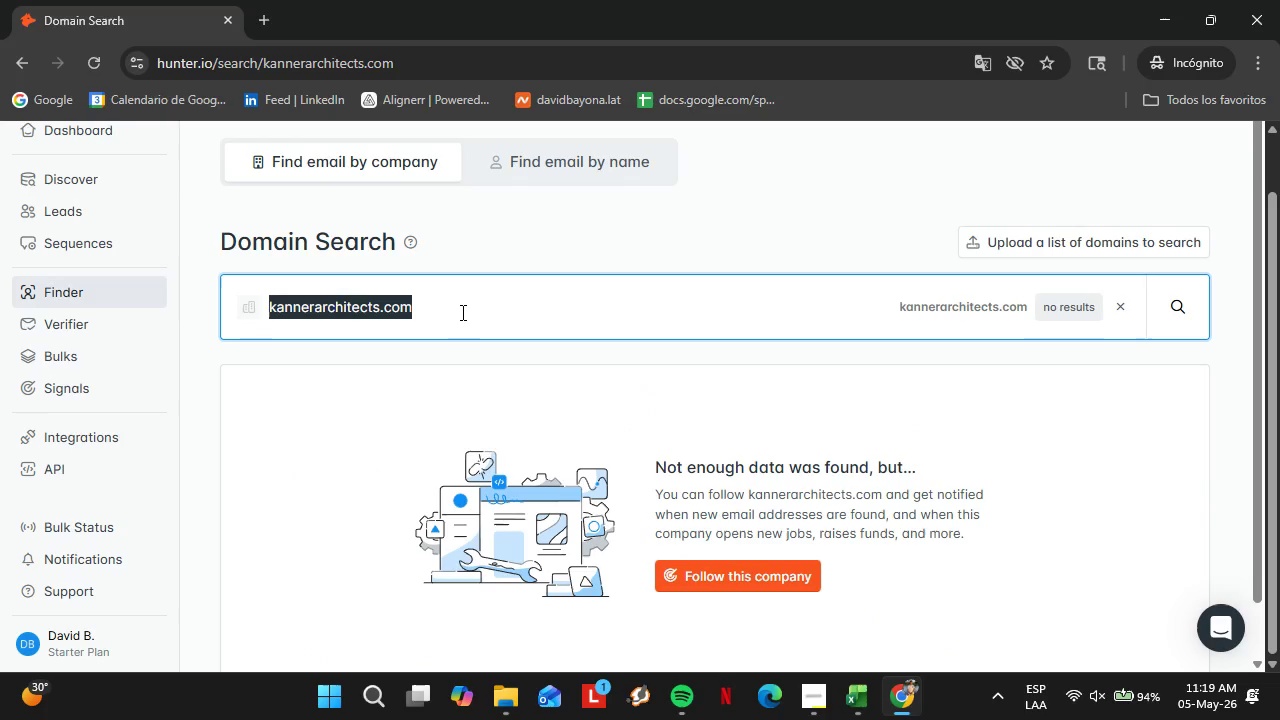 
type(johnlumar)
 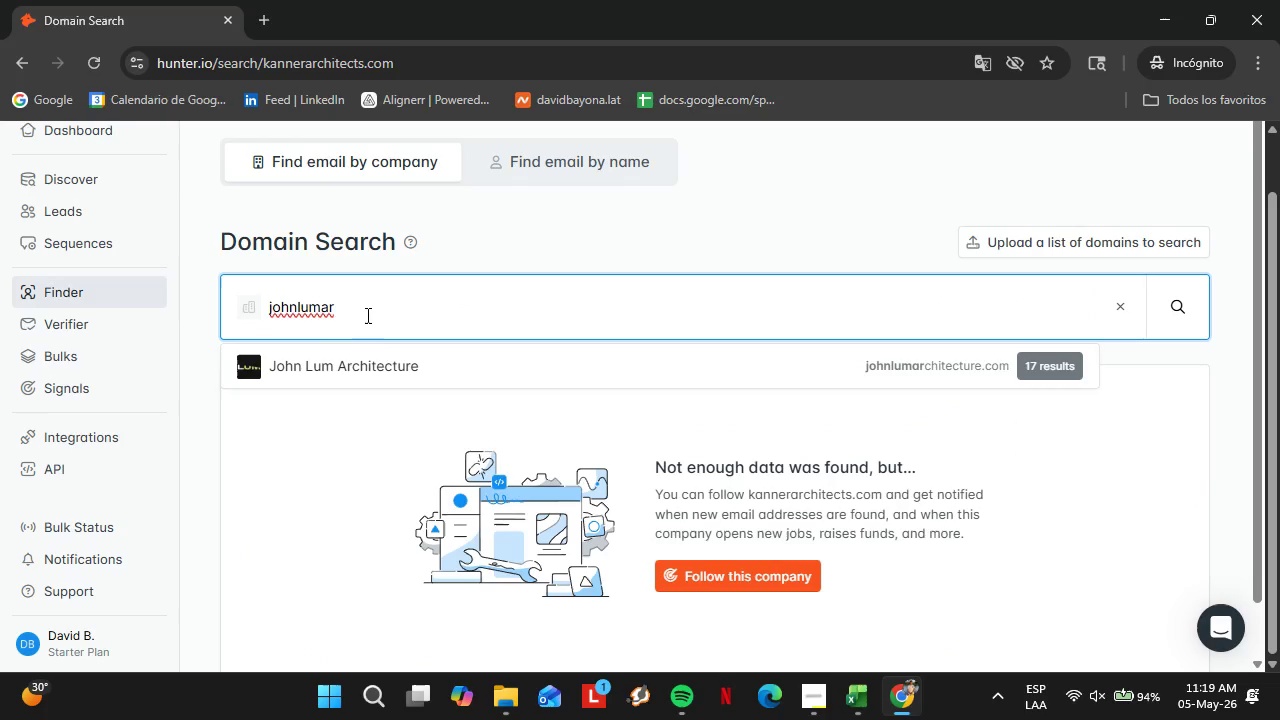 
left_click([343, 363])
 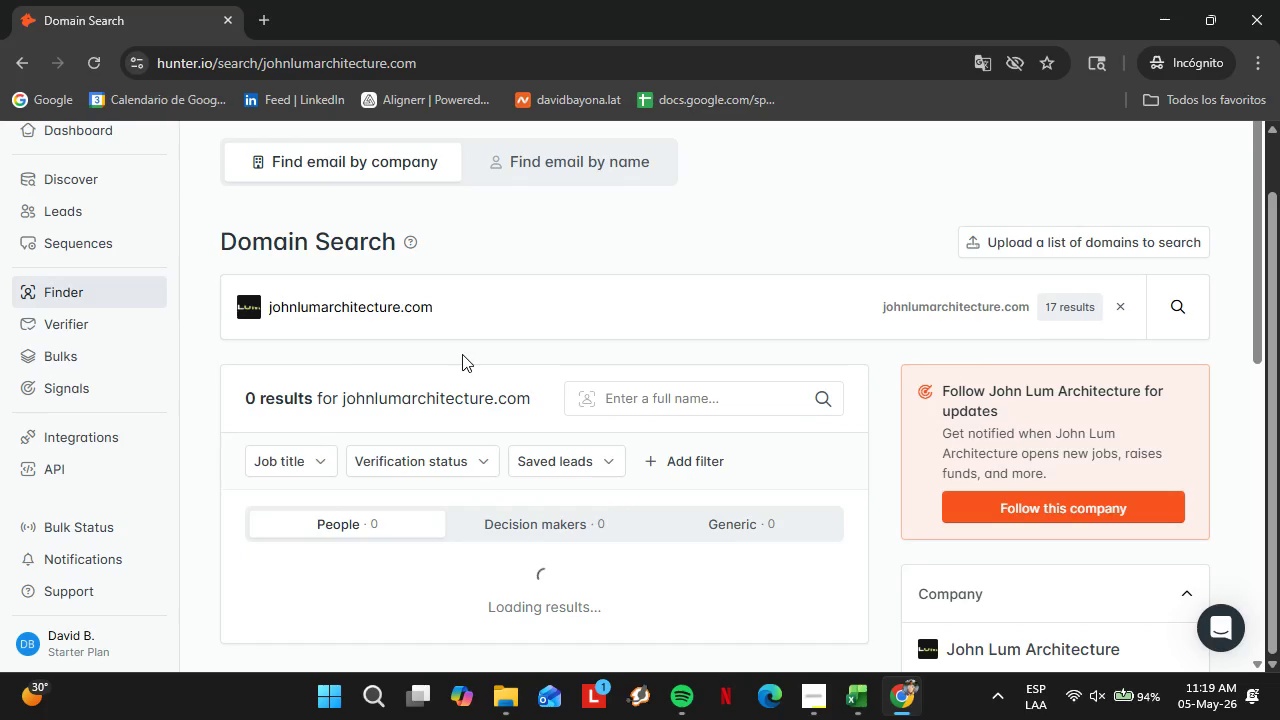 
scroll: coordinate [439, 359], scroll_direction: down, amount: 3.0
 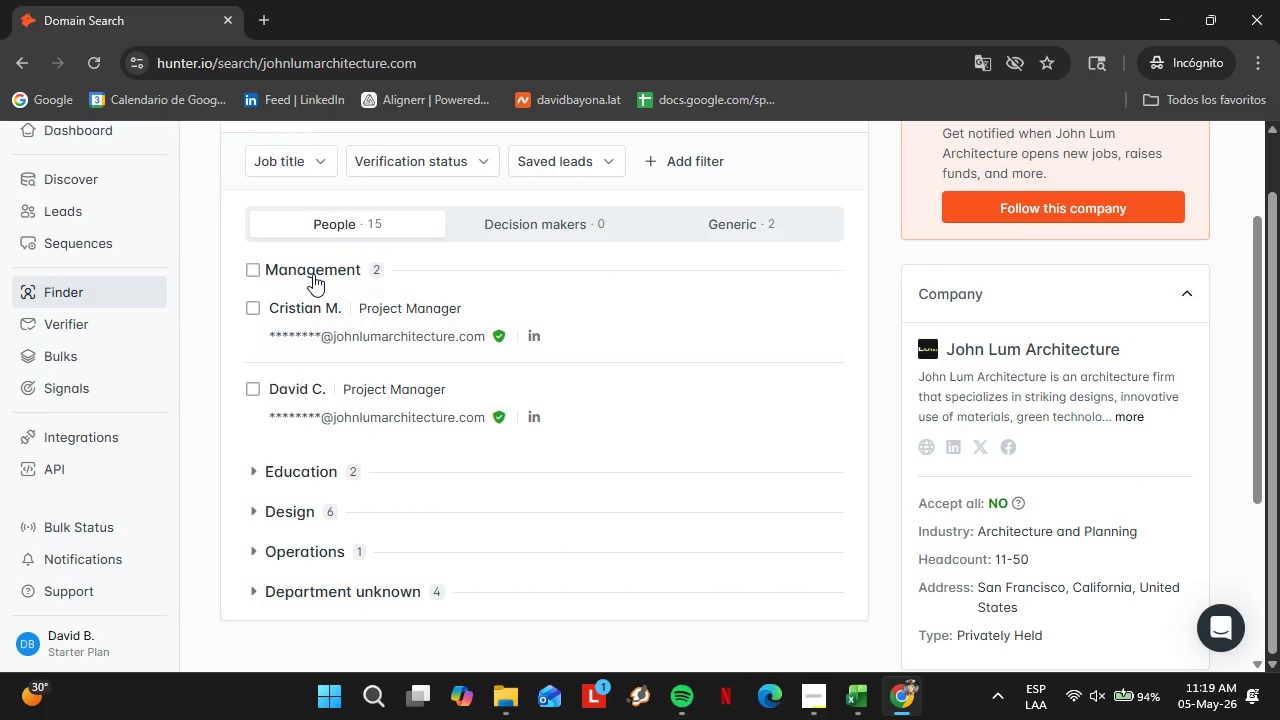 
left_click([313, 274])
 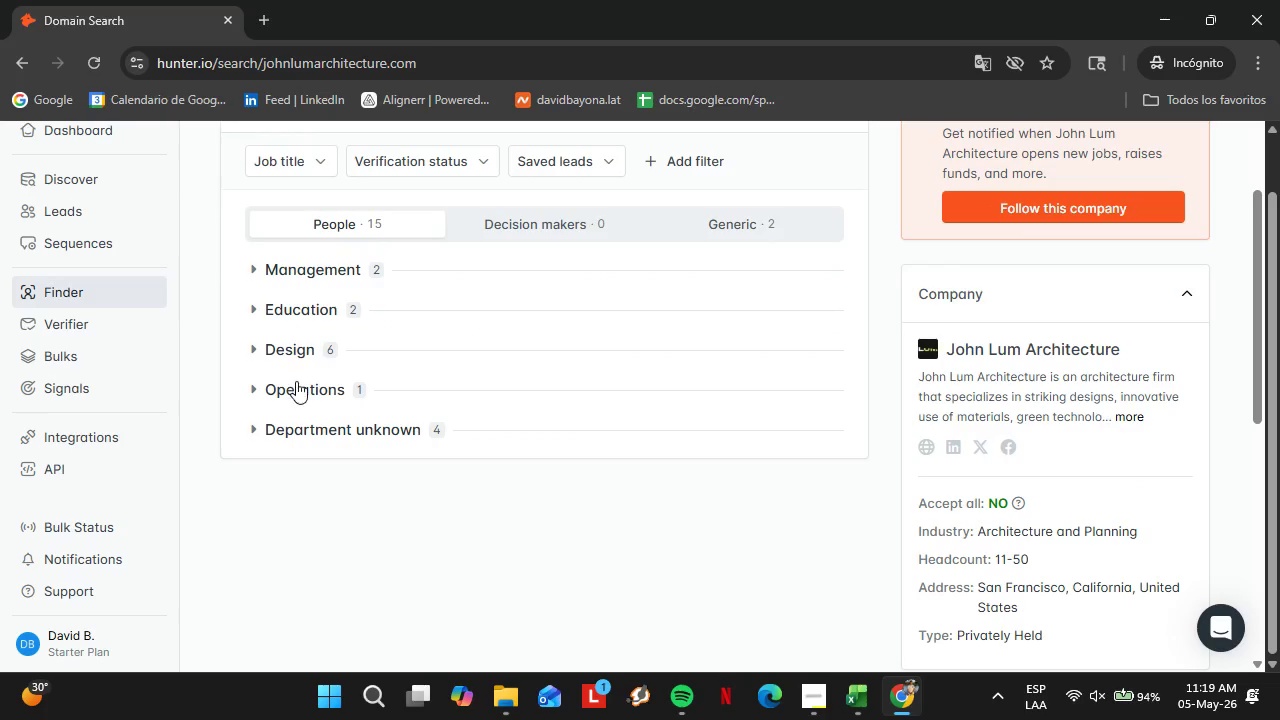 
left_click([296, 381])
 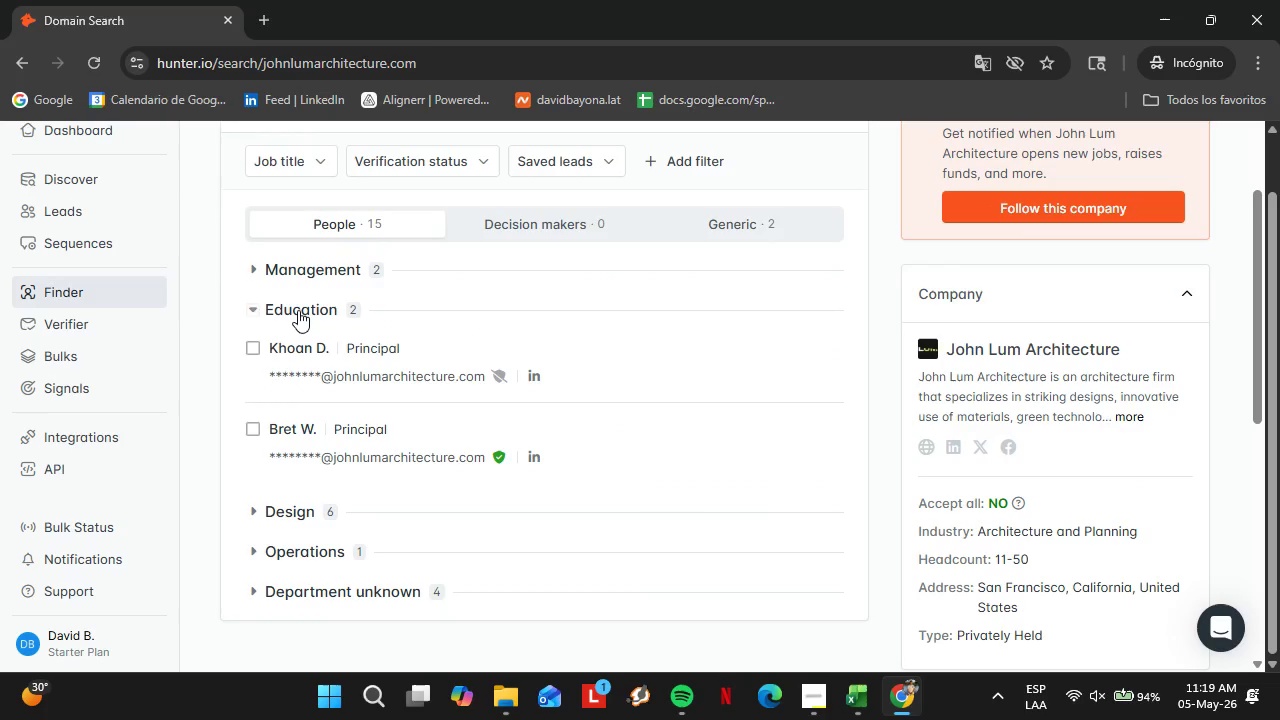 
double_click([298, 310])
 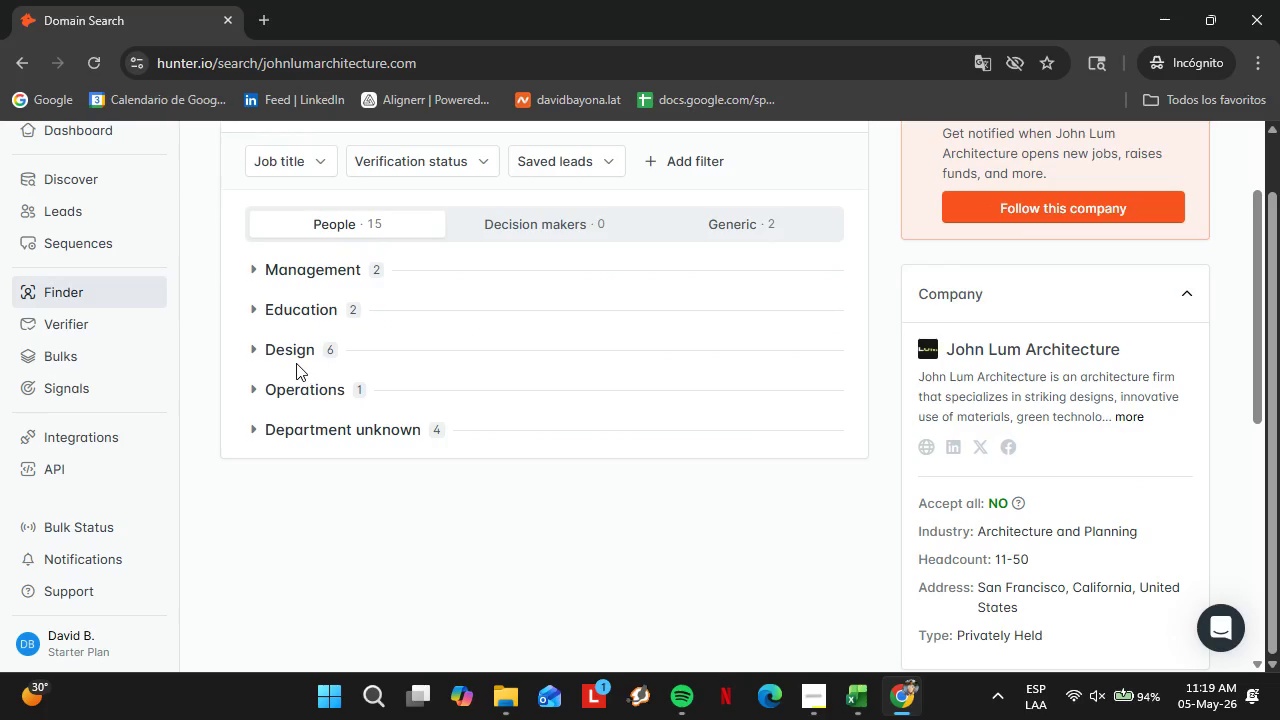 
double_click([296, 363])
 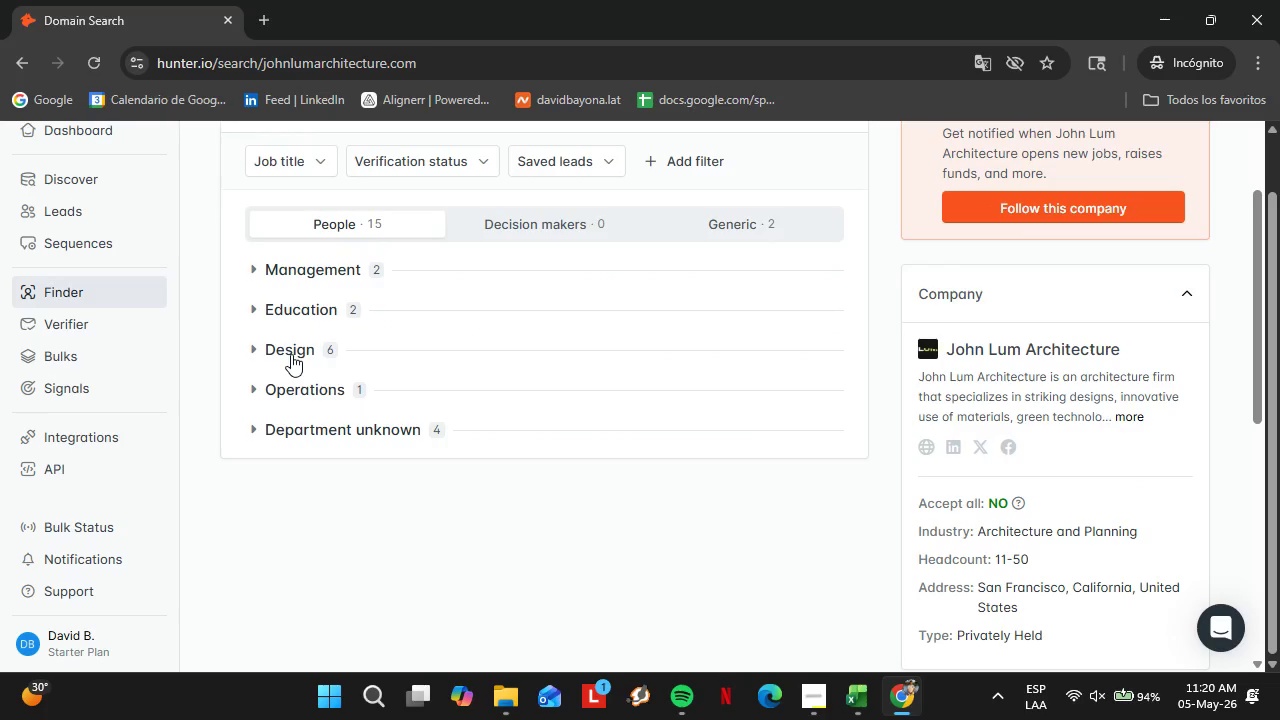 
triple_click([291, 354])
 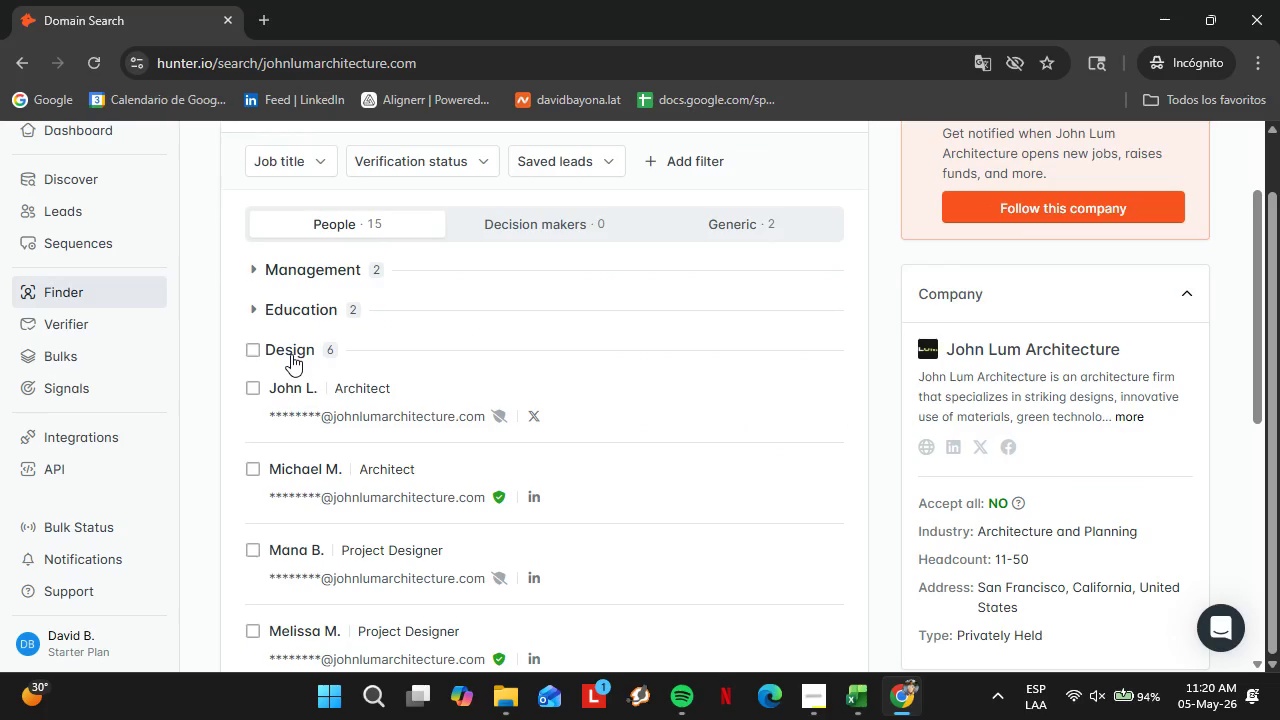 
triple_click([291, 354])
 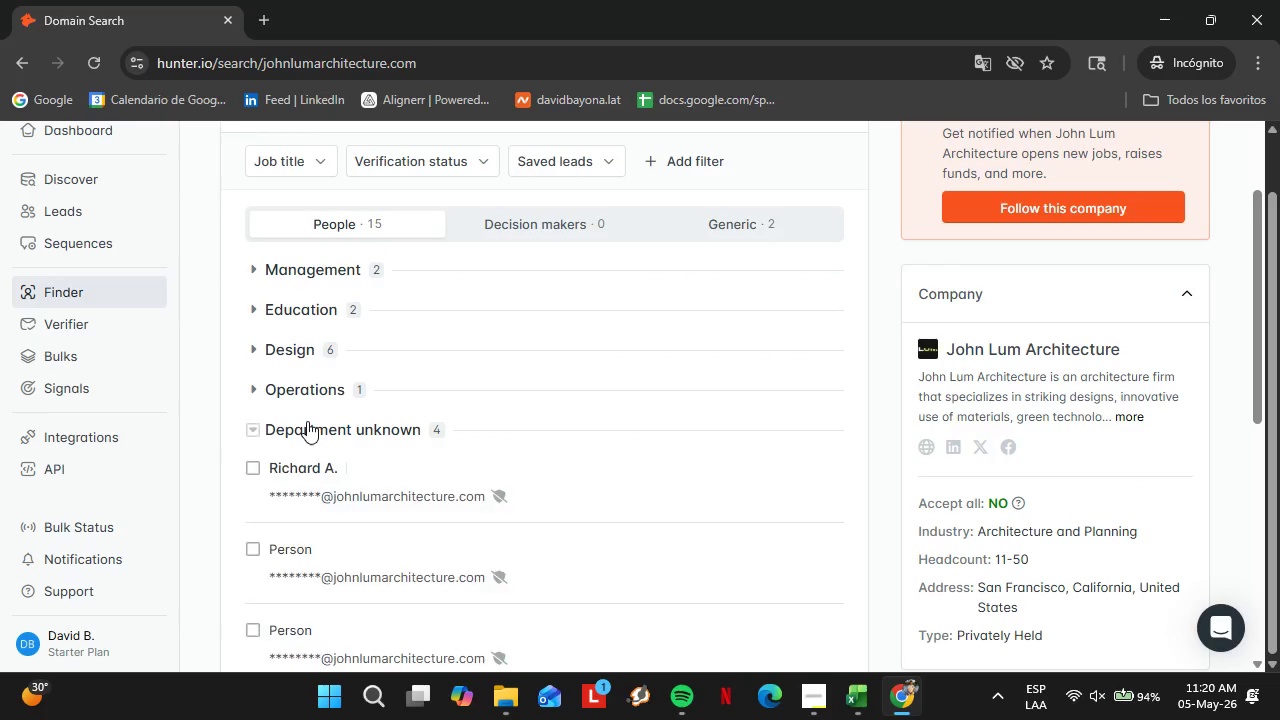 
double_click([307, 421])
 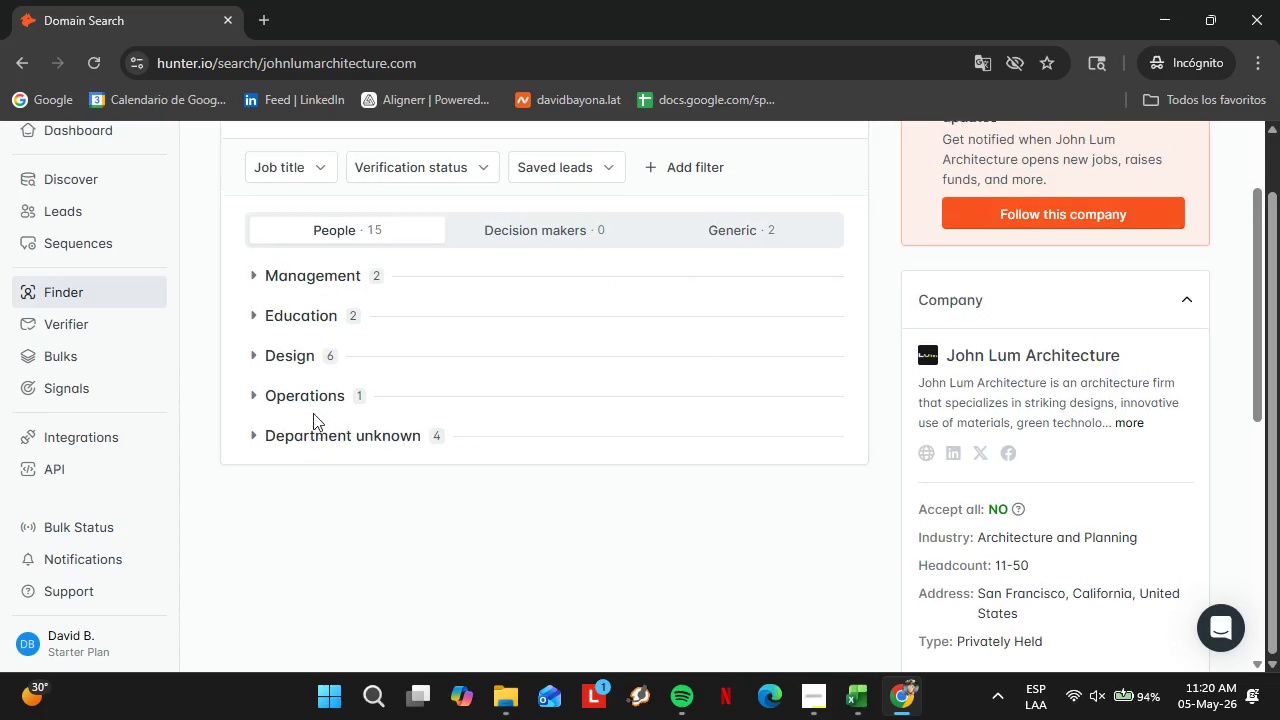 
scroll: coordinate [313, 413], scroll_direction: up, amount: 4.0
 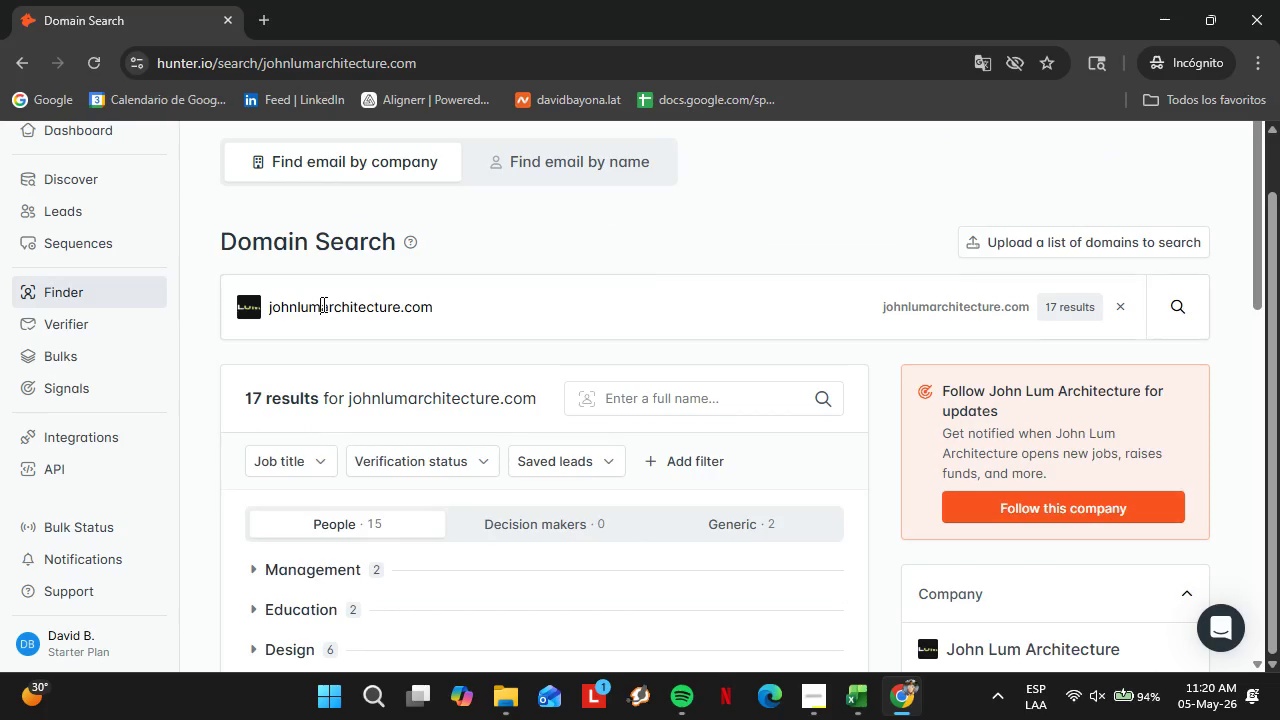 
double_click([322, 304])
 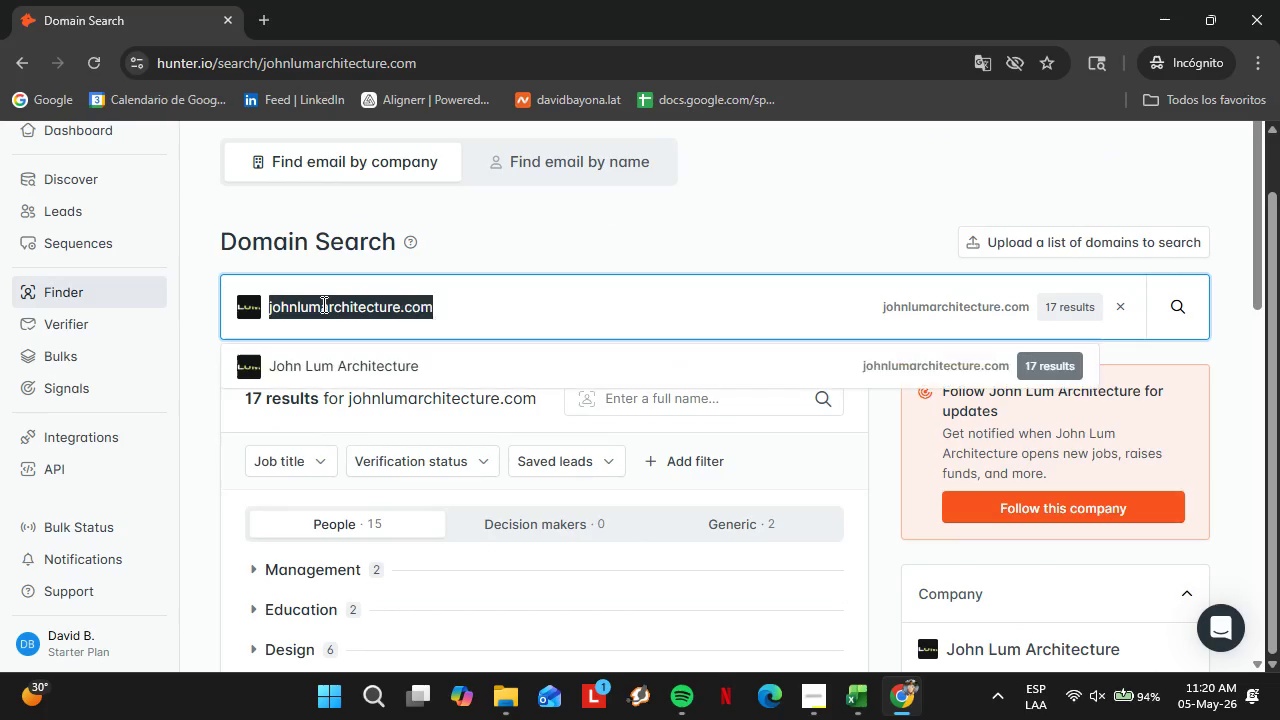 
triple_click([322, 304])
 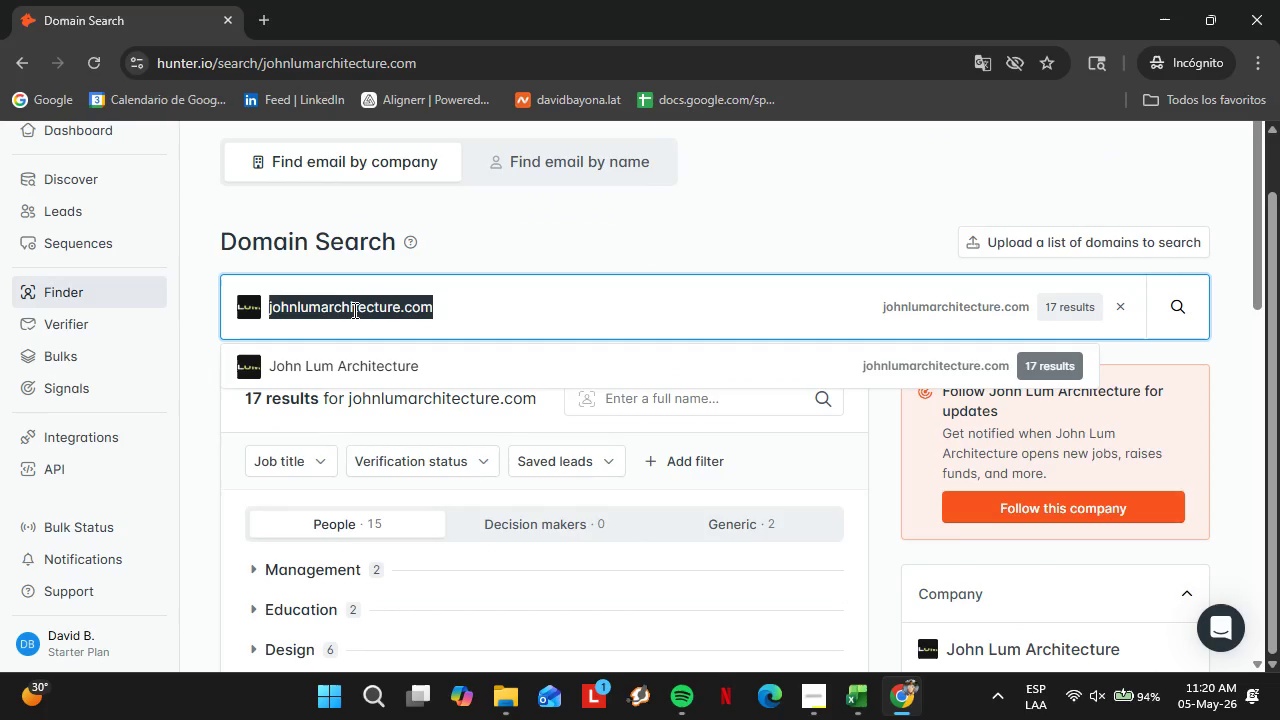 
type(edgelandhouse.ci)
key(Backspace)
type(iom)
key(Backspace)
key(Backspace)
key(Backspace)
type(om)
 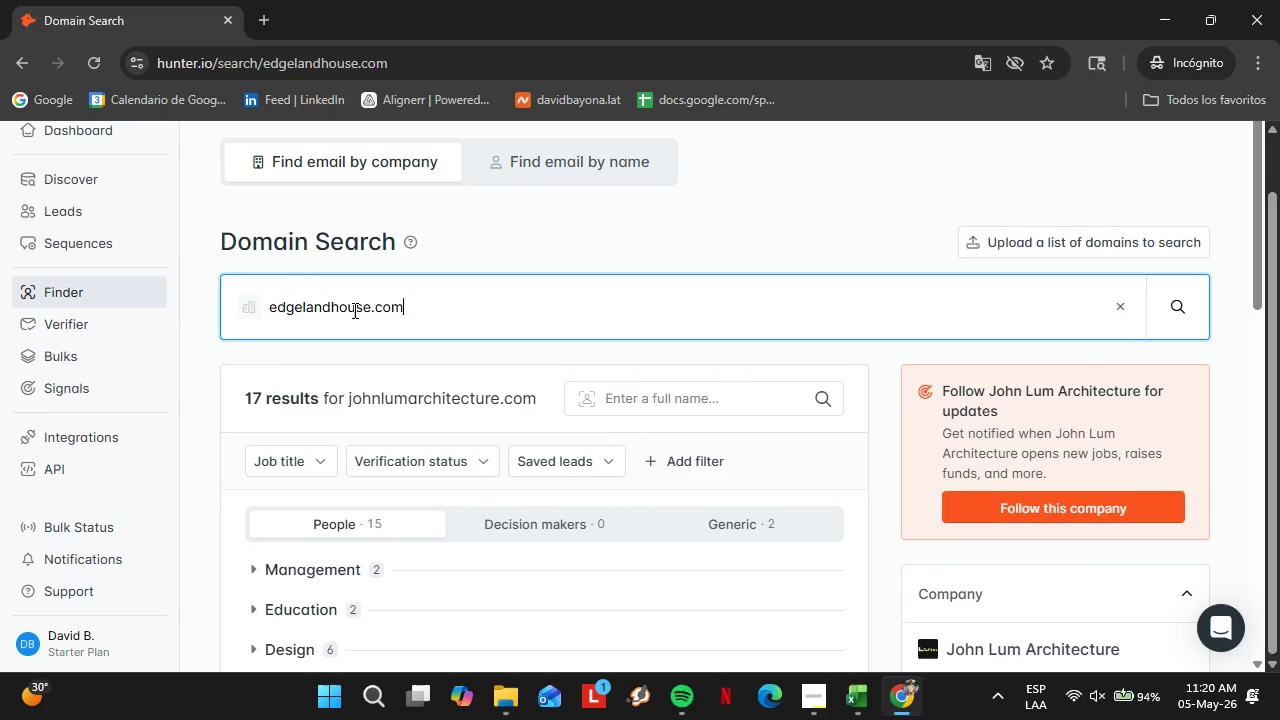 
key(Enter)
 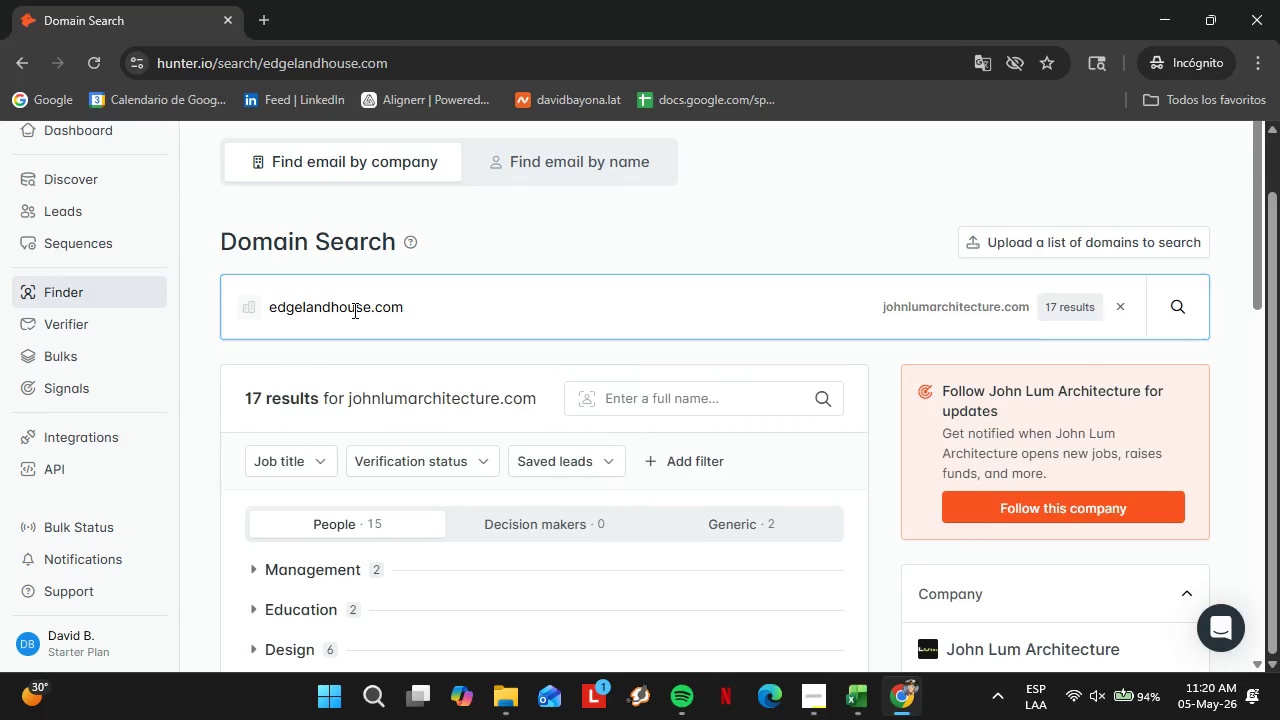 
key(Slash)
 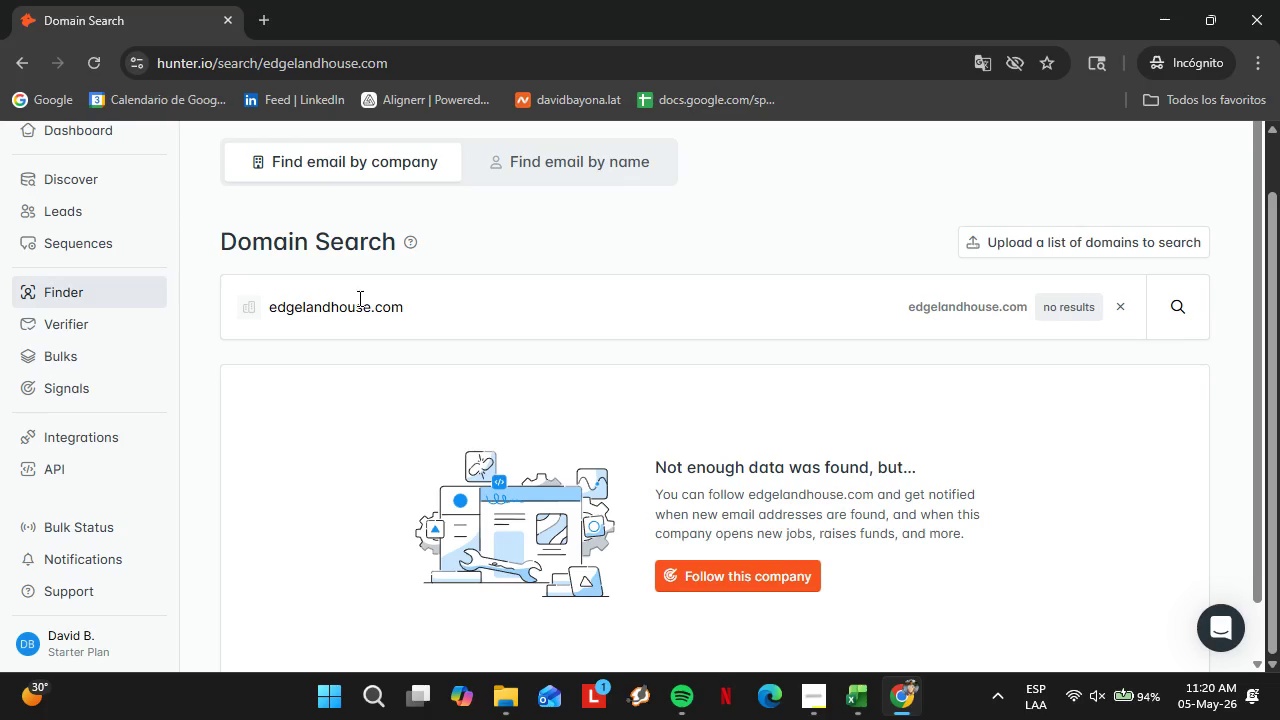 
double_click([358, 298])
 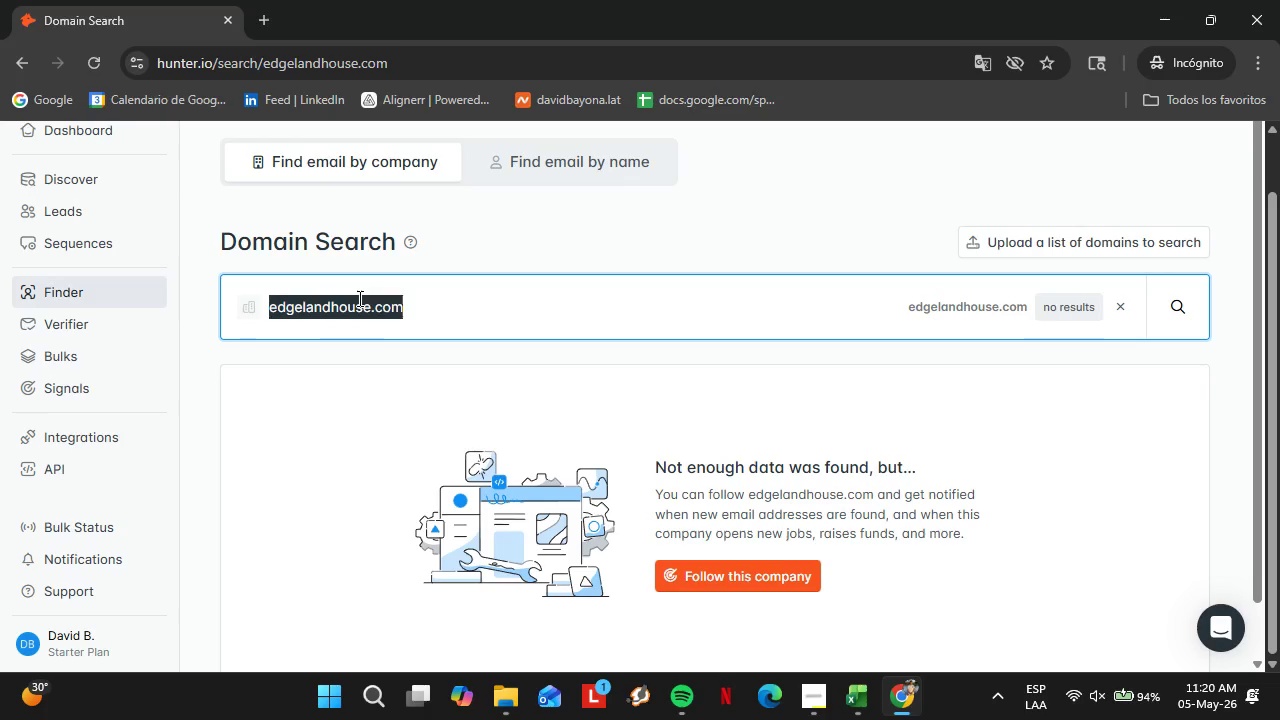 
left_click_drag(start_coordinate=[358, 298], to_coordinate=[369, 298])
 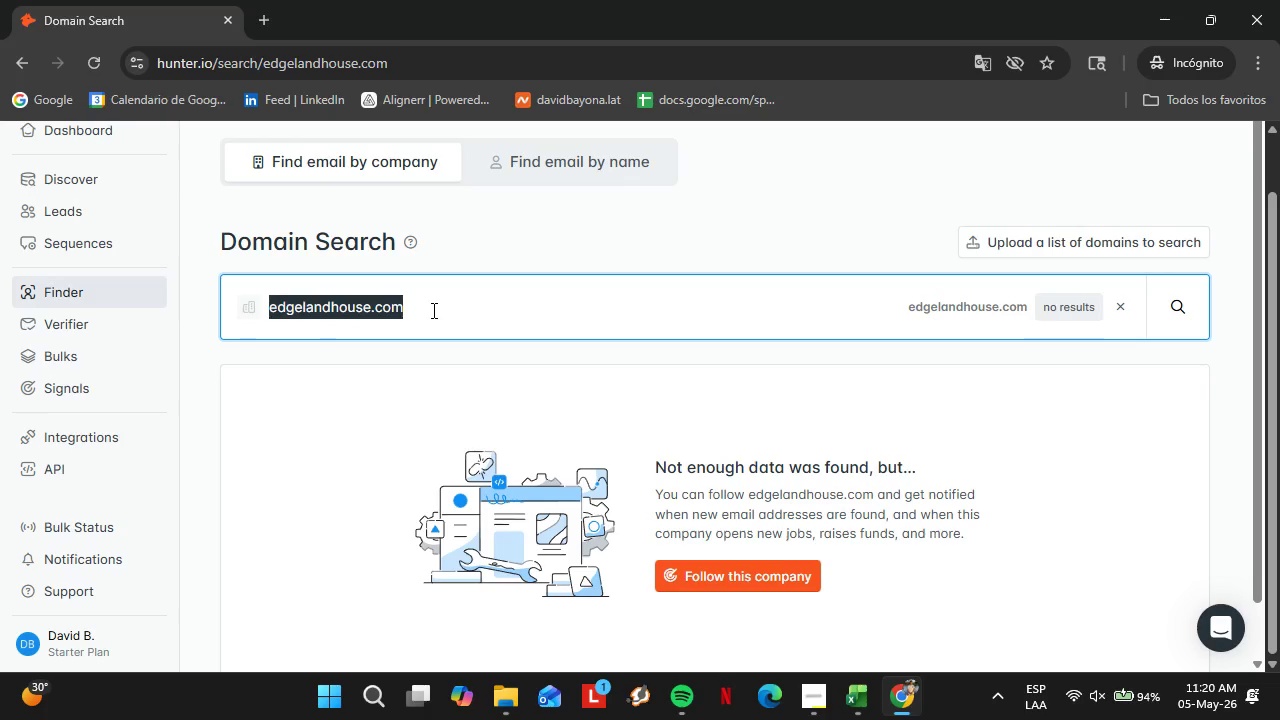 
wait(5.41)
 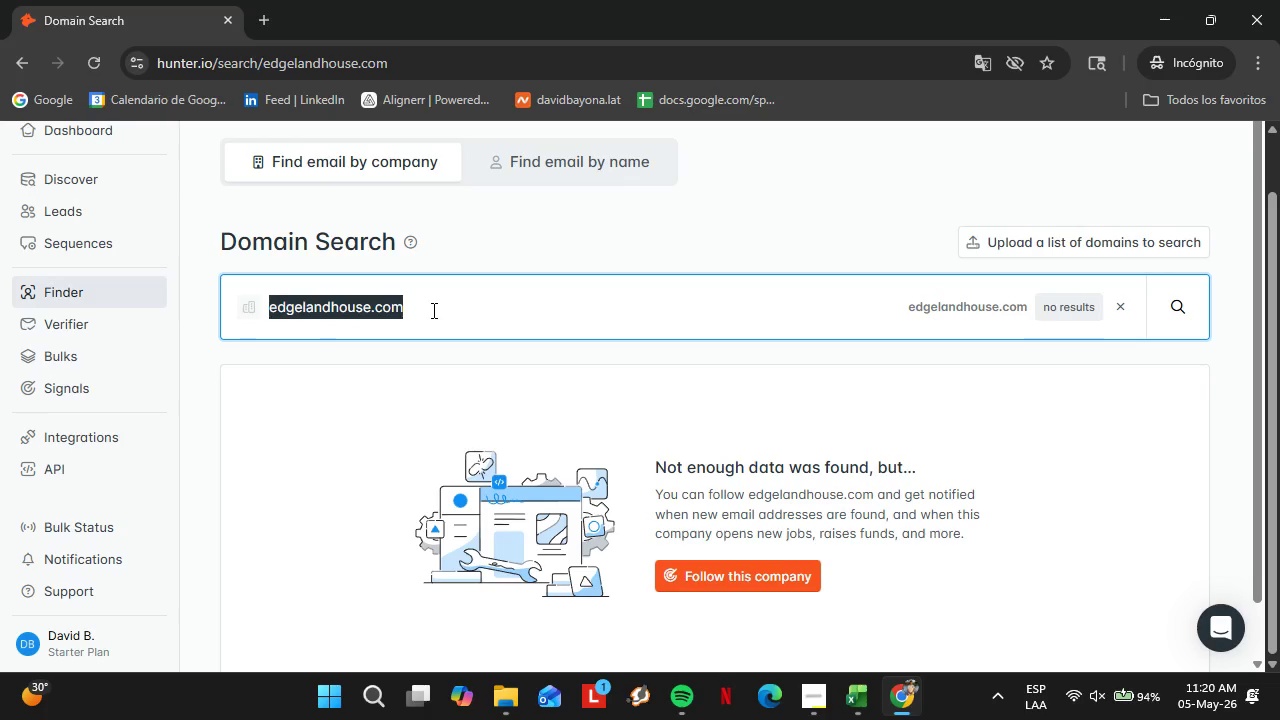 
type(stuartmiller)
 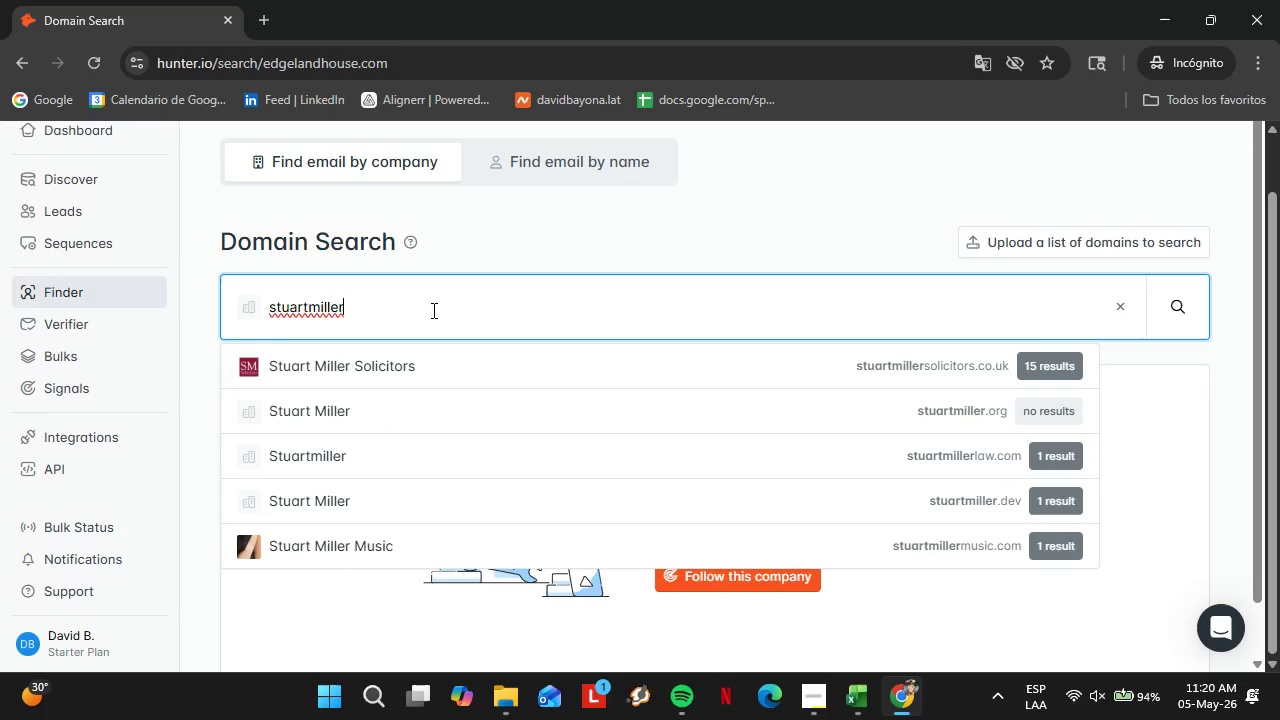 
type(arc)
key(Backspace)
key(Backspace)
key(Backspace)
 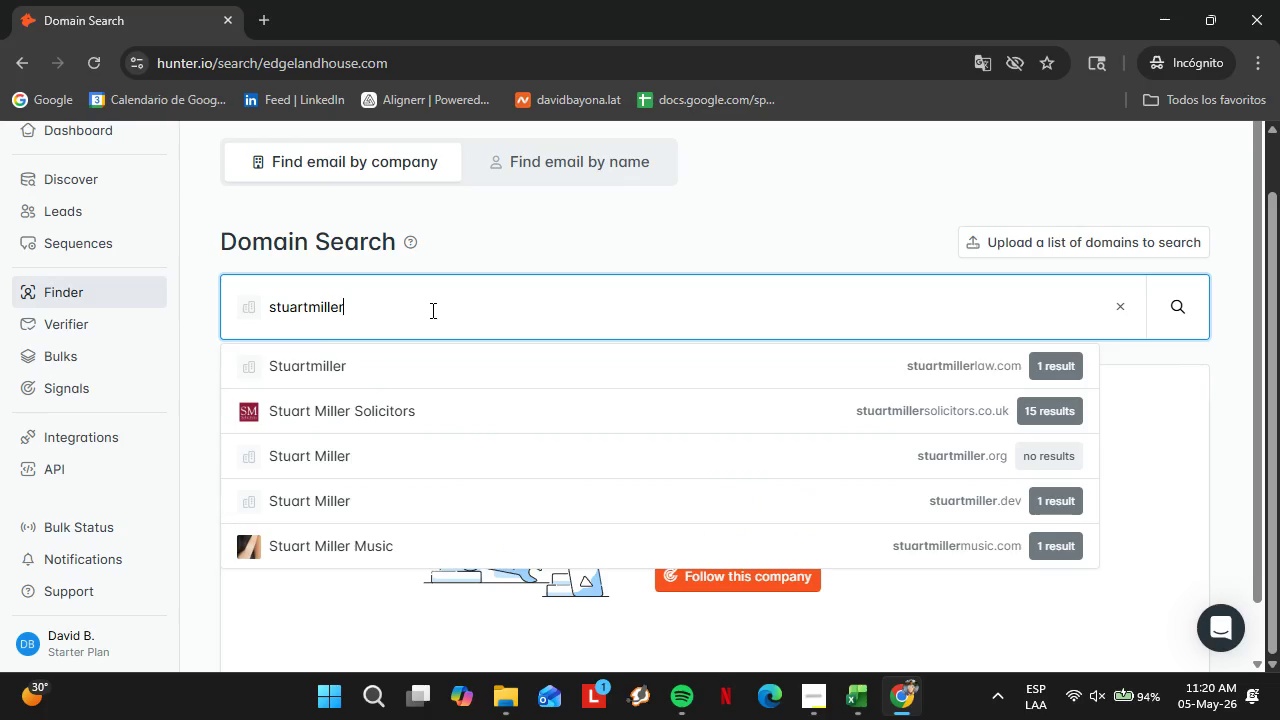 
left_click_drag(start_coordinate=[406, 316], to_coordinate=[291, 309])
 